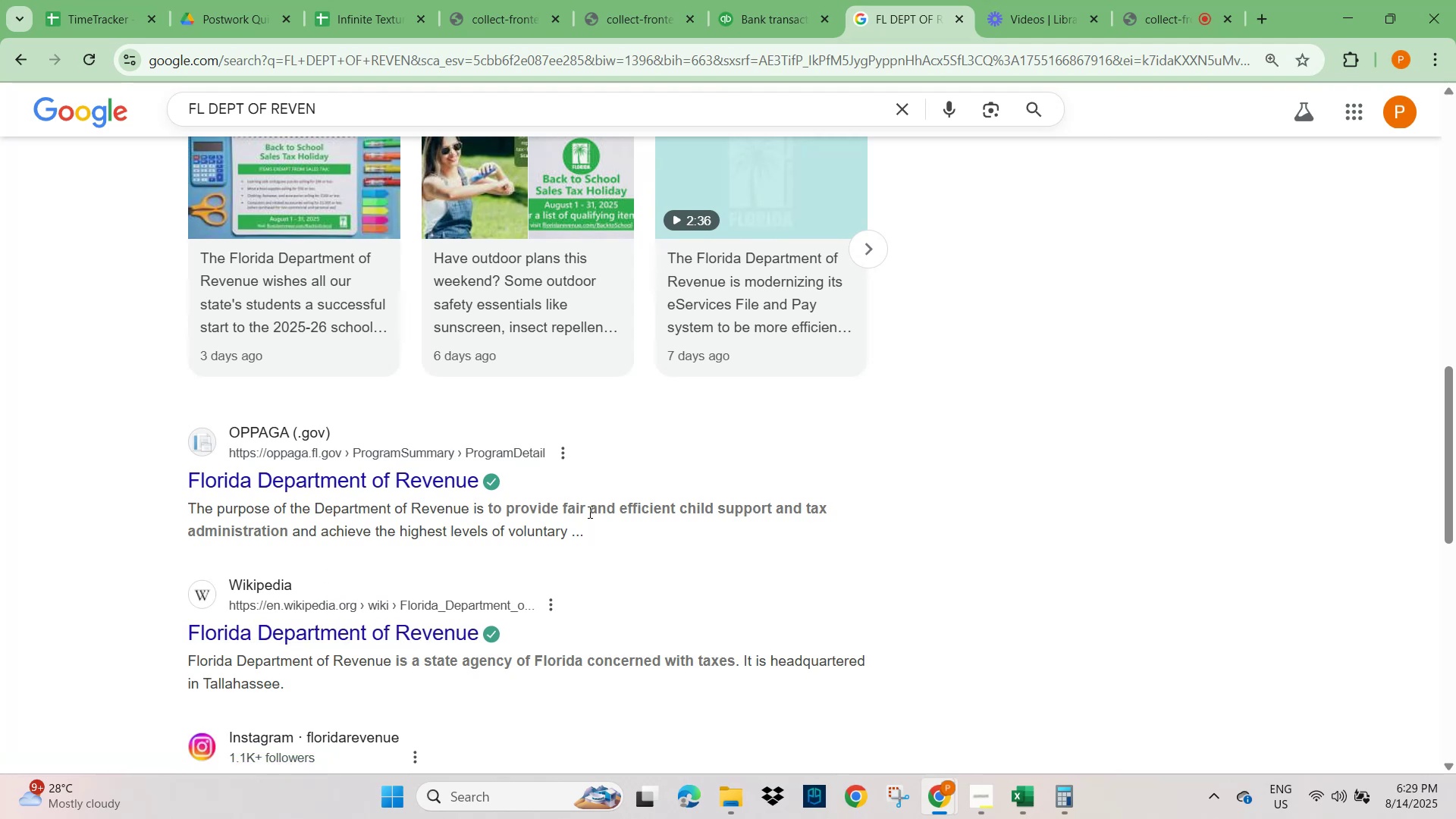 
scroll: coordinate [478, 544], scroll_direction: up, amount: 5.0
 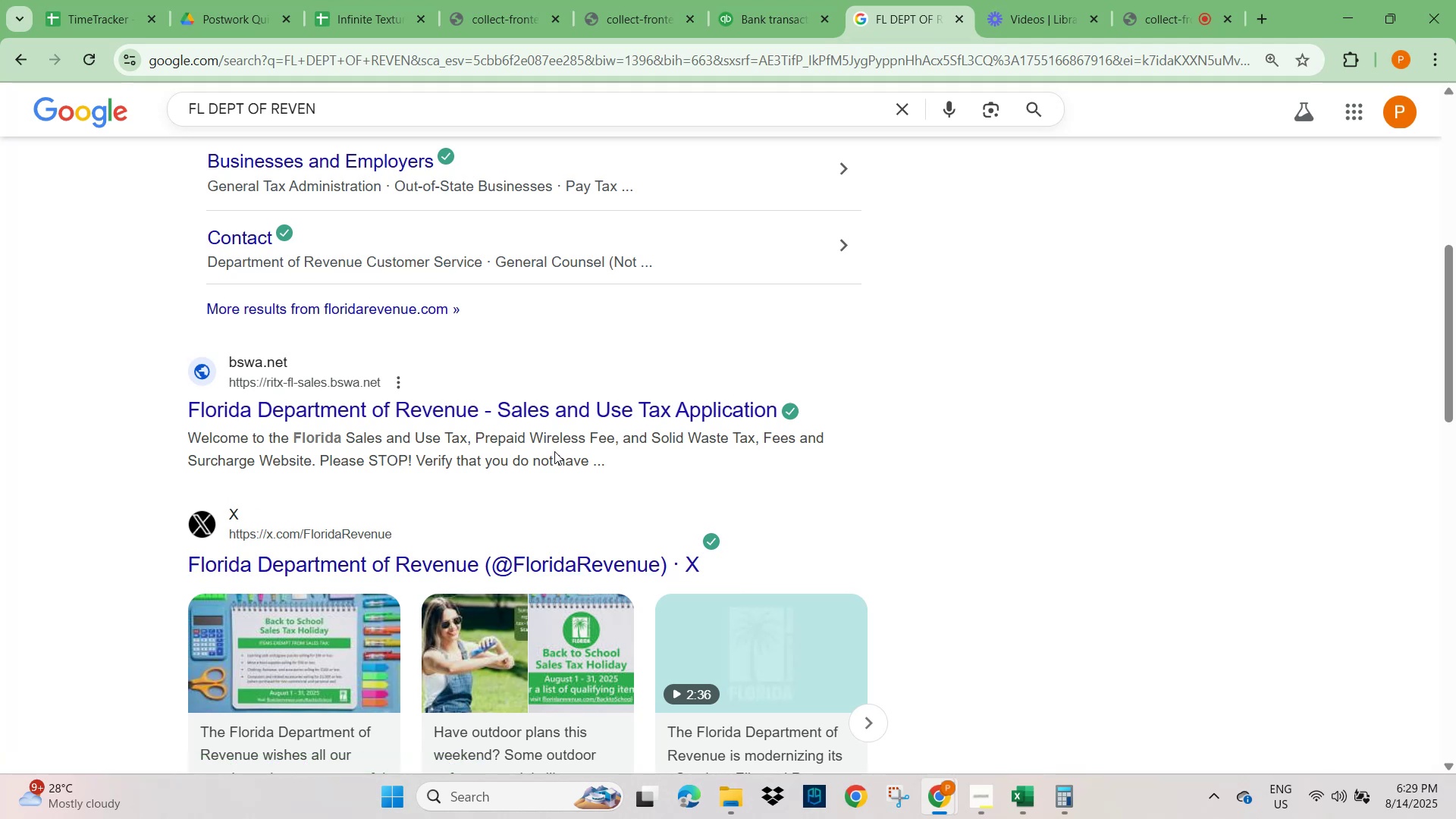 
wait(16.42)
 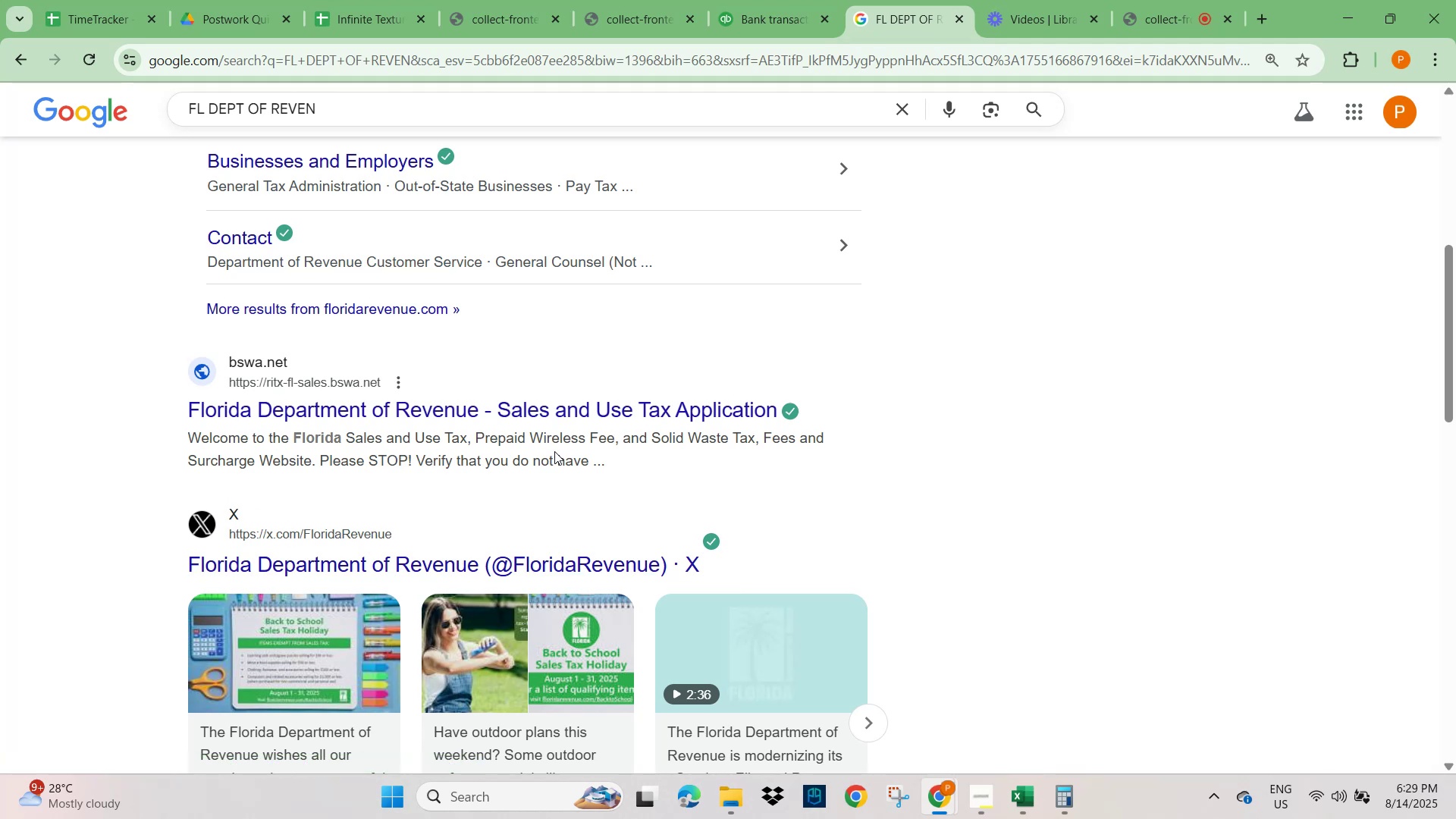 
scroll: coordinate [566, 436], scroll_direction: up, amount: 5.0
 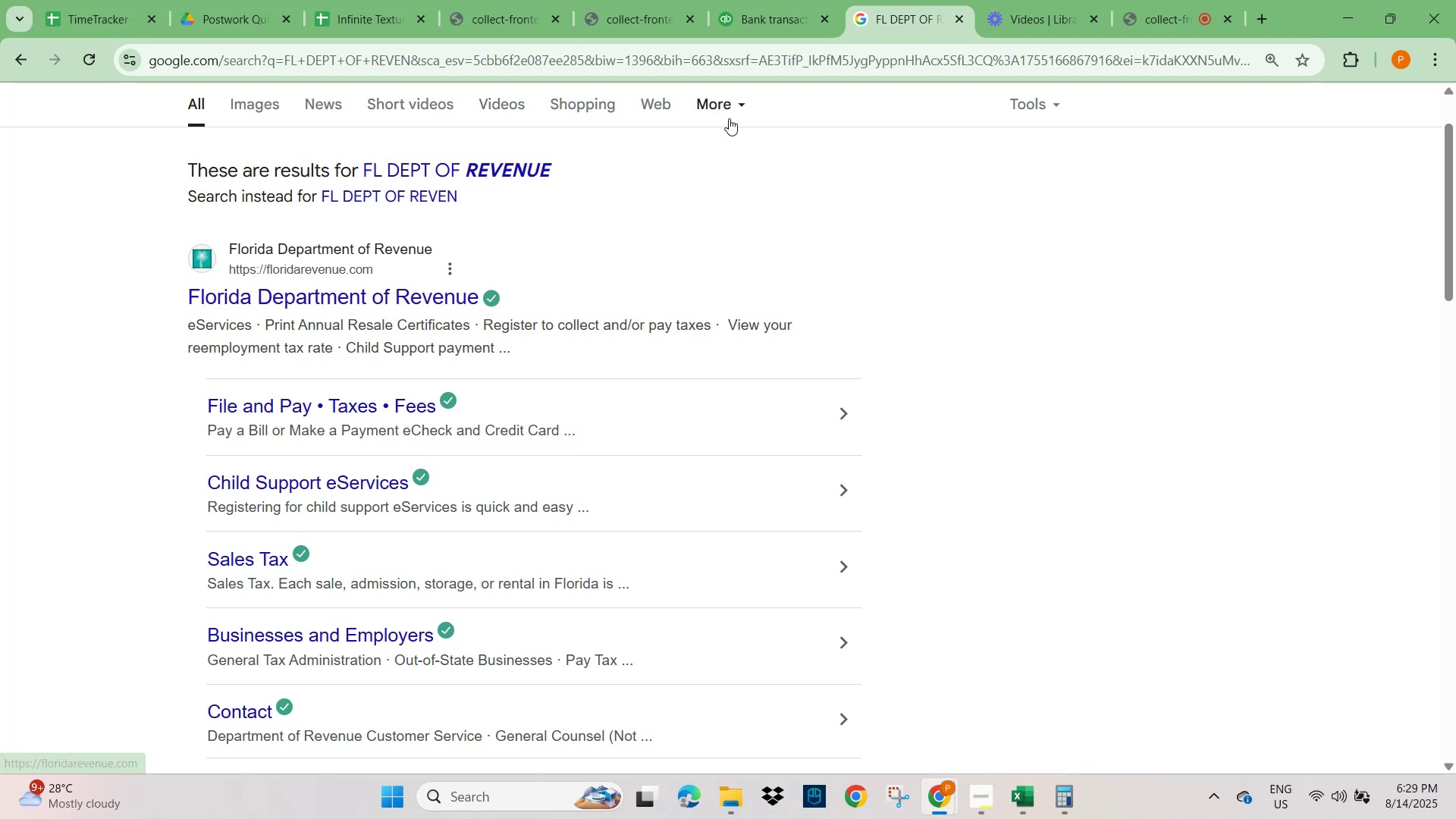 
wait(22.44)
 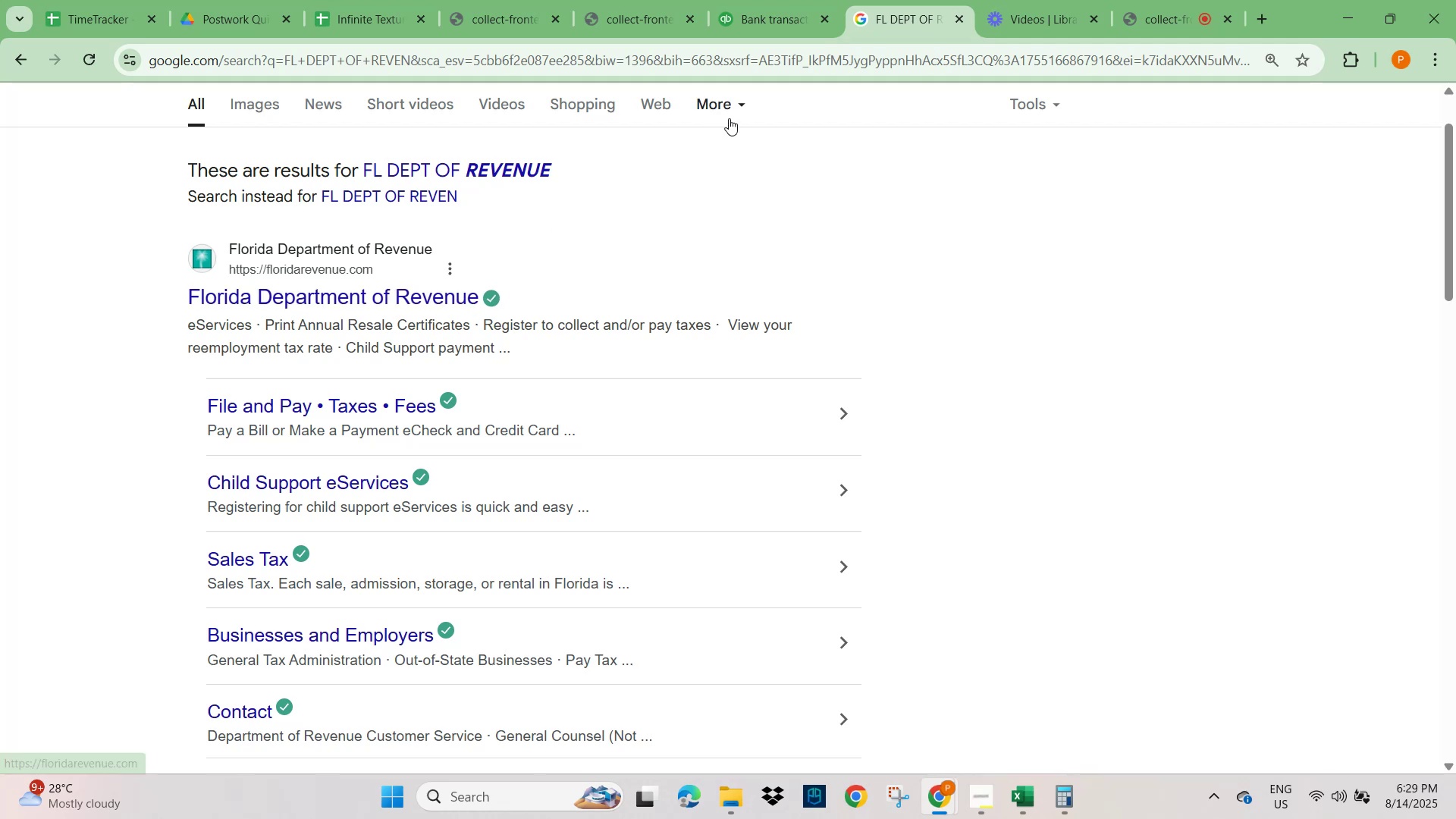 
scroll: coordinate [433, 585], scroll_direction: up, amount: 6.0
 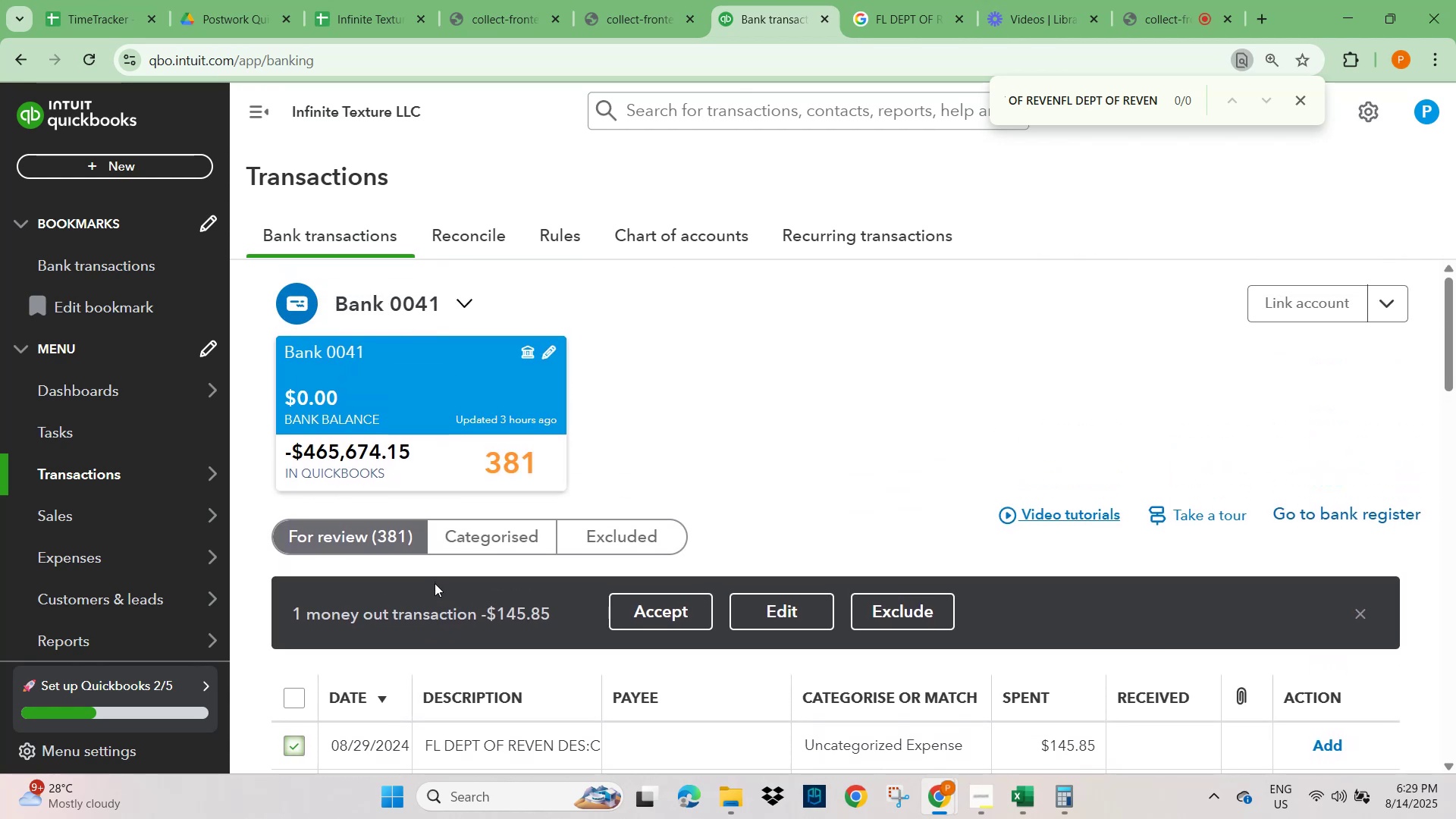 
scroll: coordinate [446, 565], scroll_direction: down, amount: 3.0
 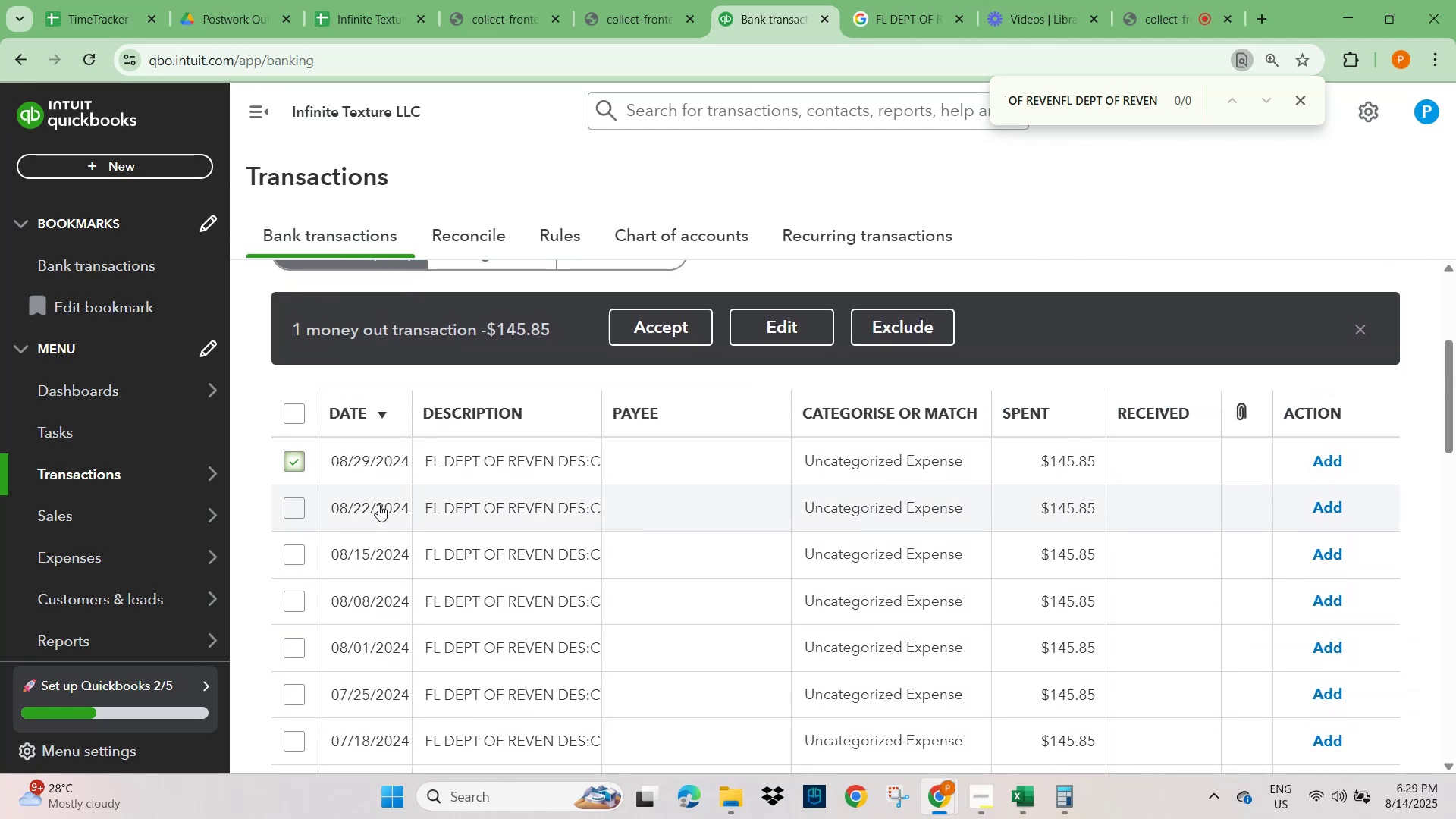 
scroll: coordinate [377, 497], scroll_direction: up, amount: 3.0
 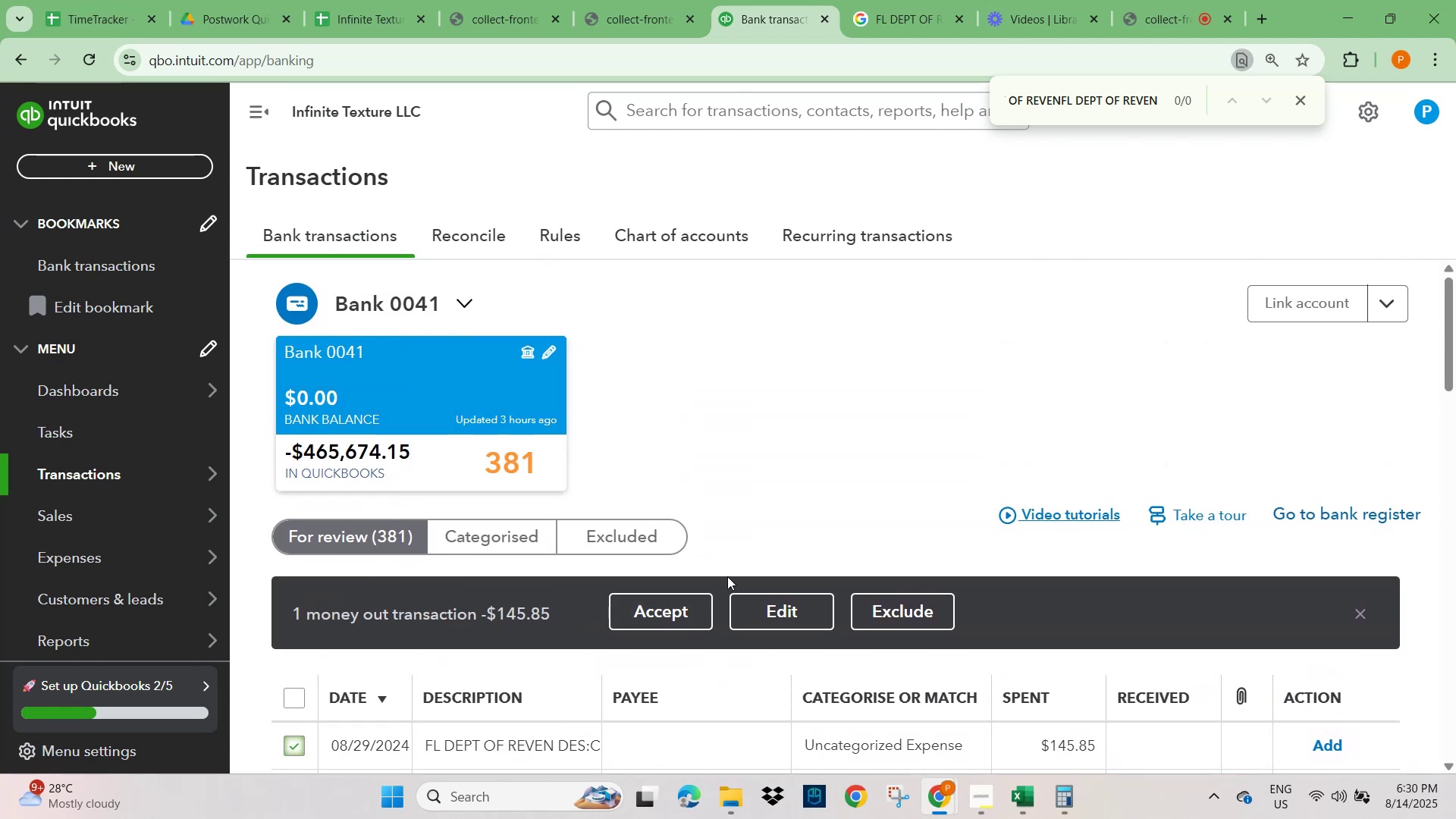 
wait(7.7)
 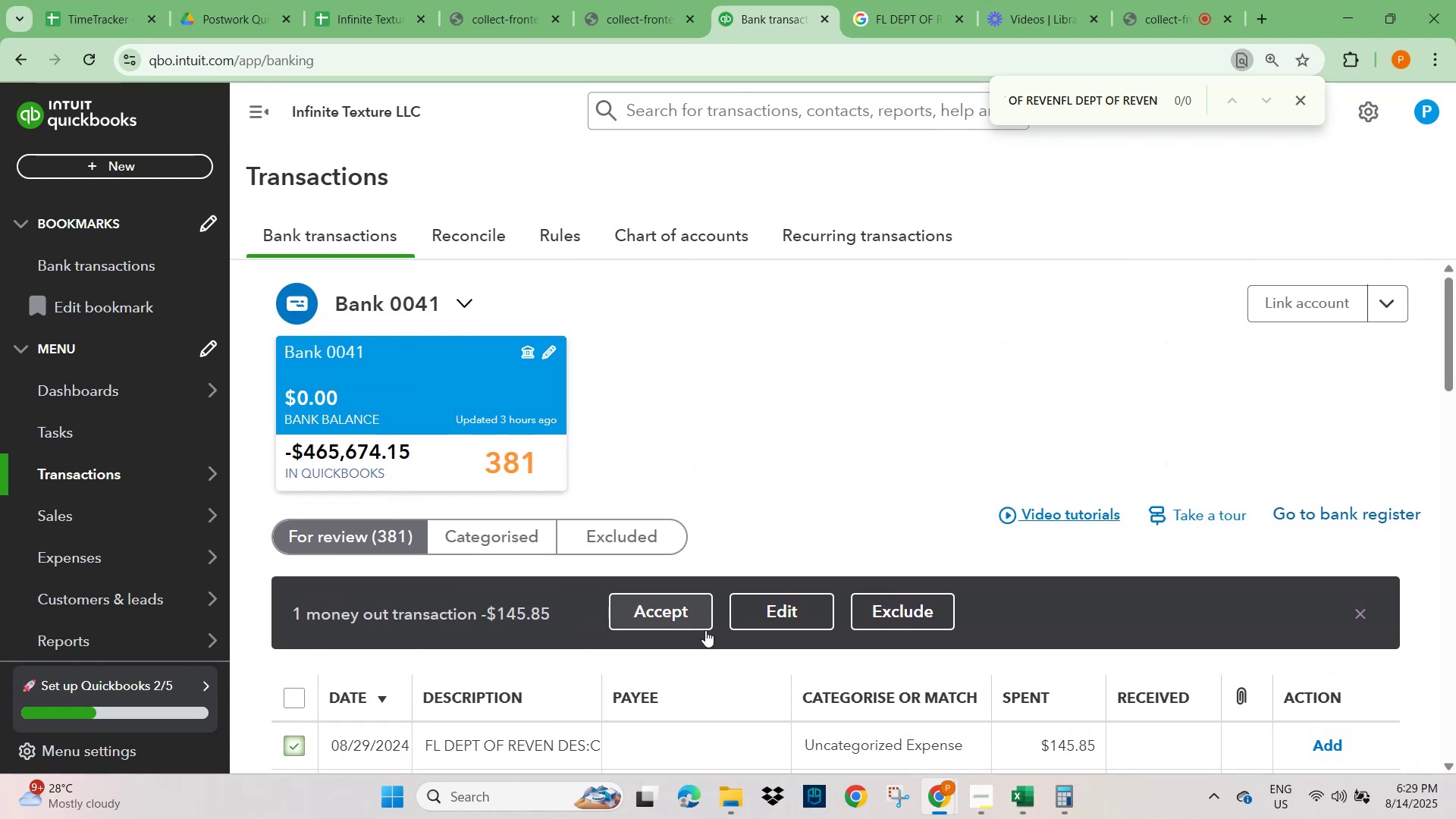 
scroll: coordinate [737, 555], scroll_direction: down, amount: 3.0
 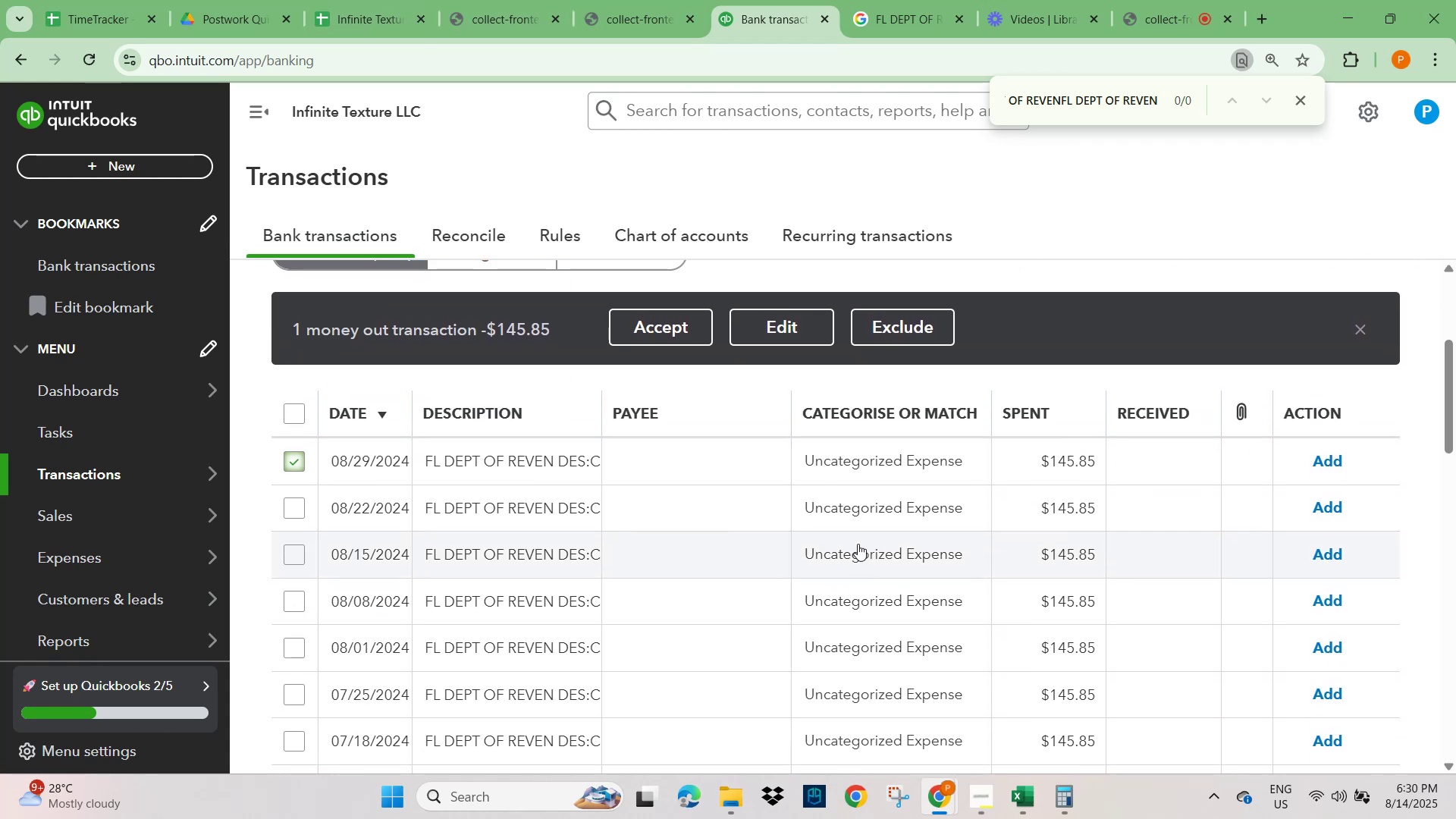 
scroll: coordinate [858, 544], scroll_direction: up, amount: 3.0
 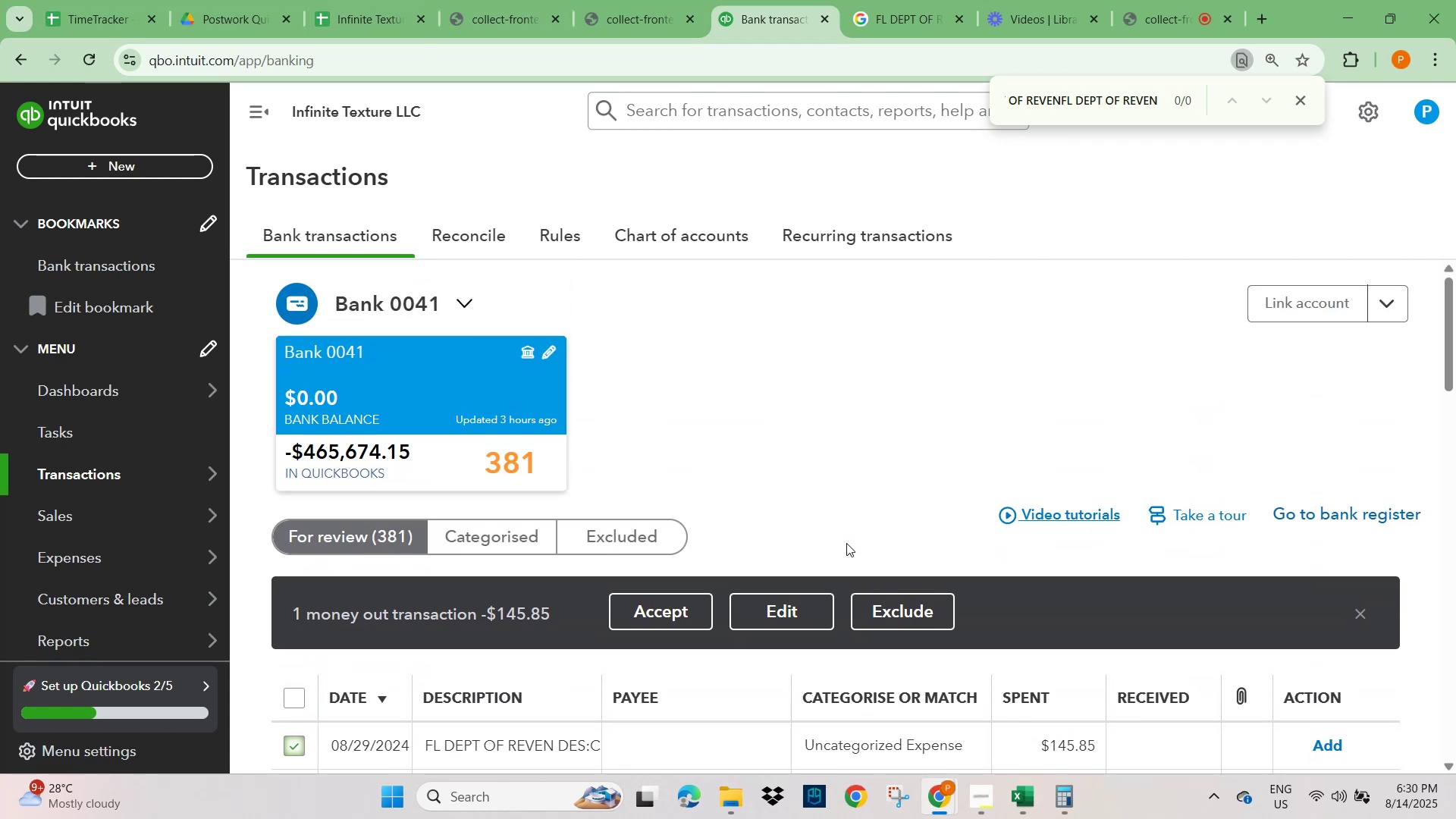 
scroll: coordinate [830, 543], scroll_direction: down, amount: 2.0
 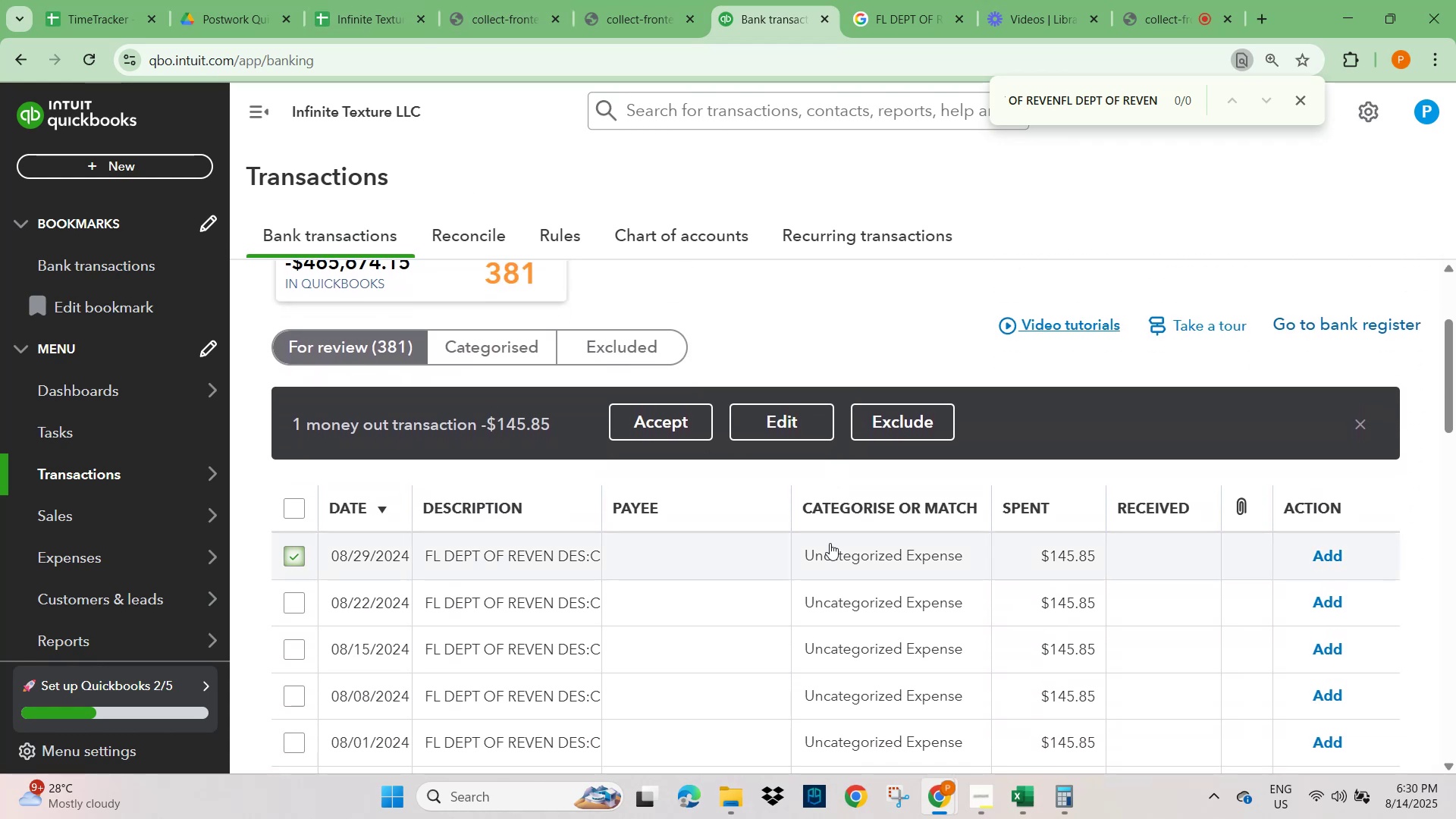 
scroll: coordinate [830, 543], scroll_direction: up, amount: 1.0
 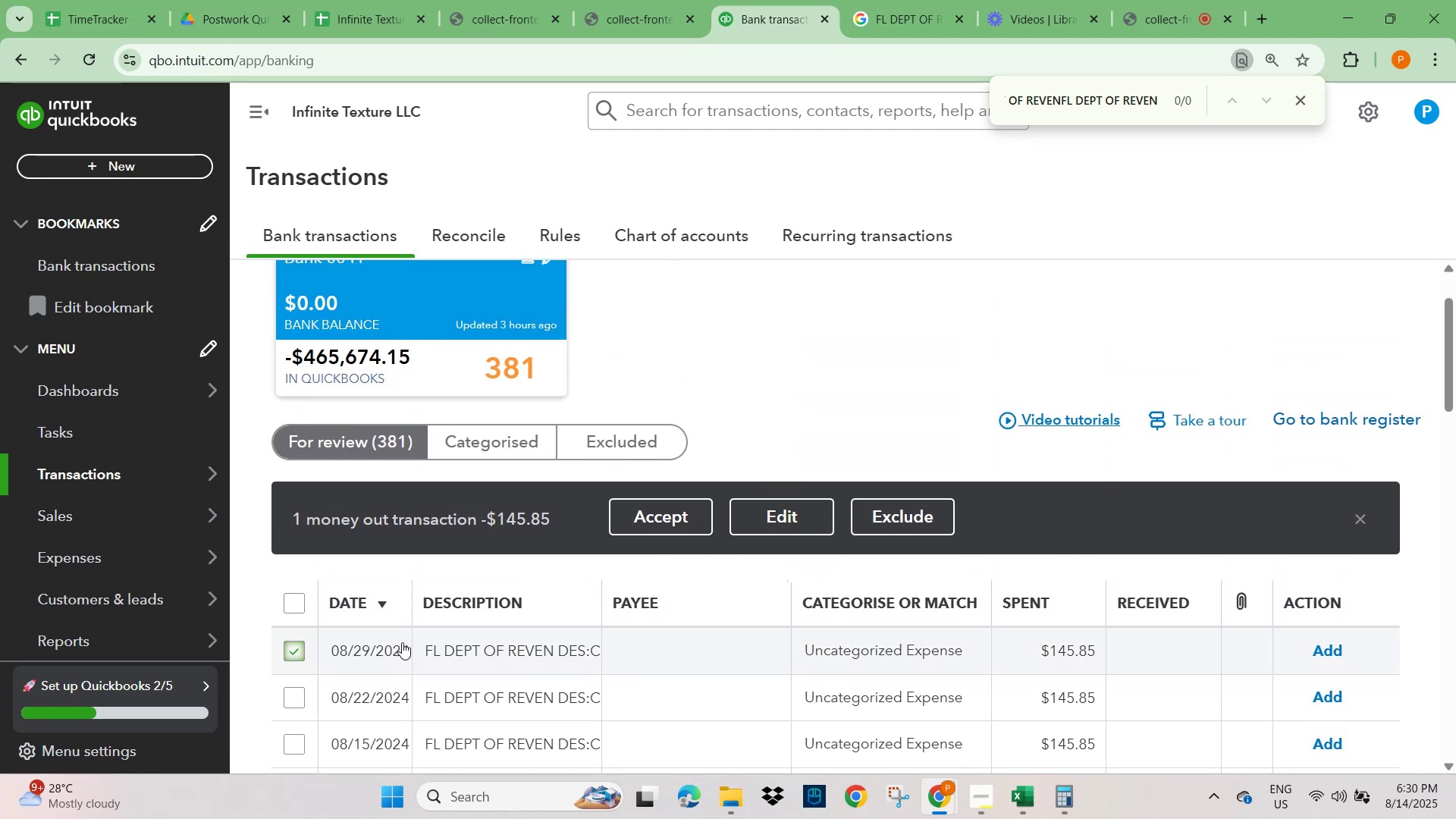 
left_click([472, 651])
 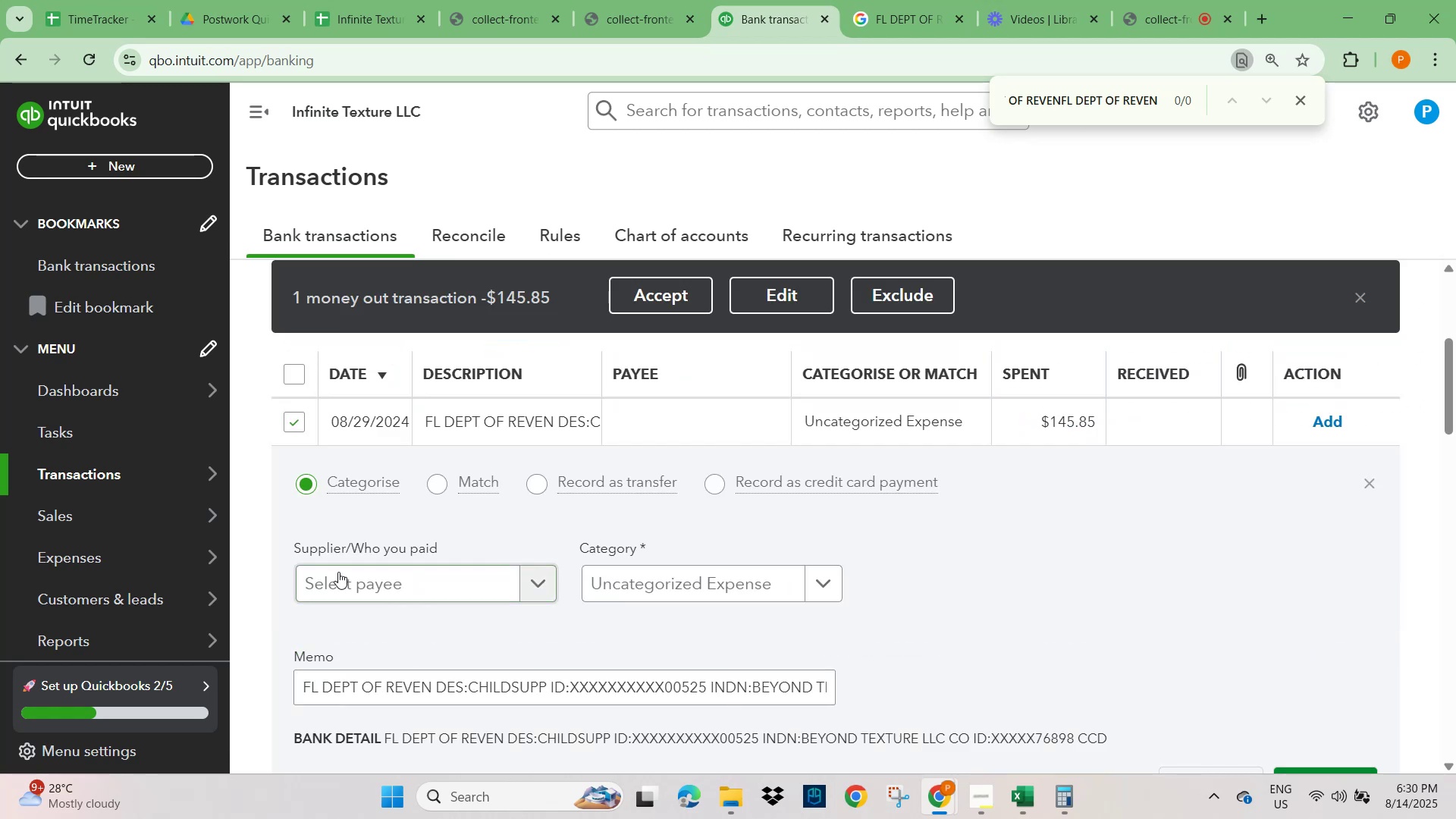 
left_click([334, 585])
 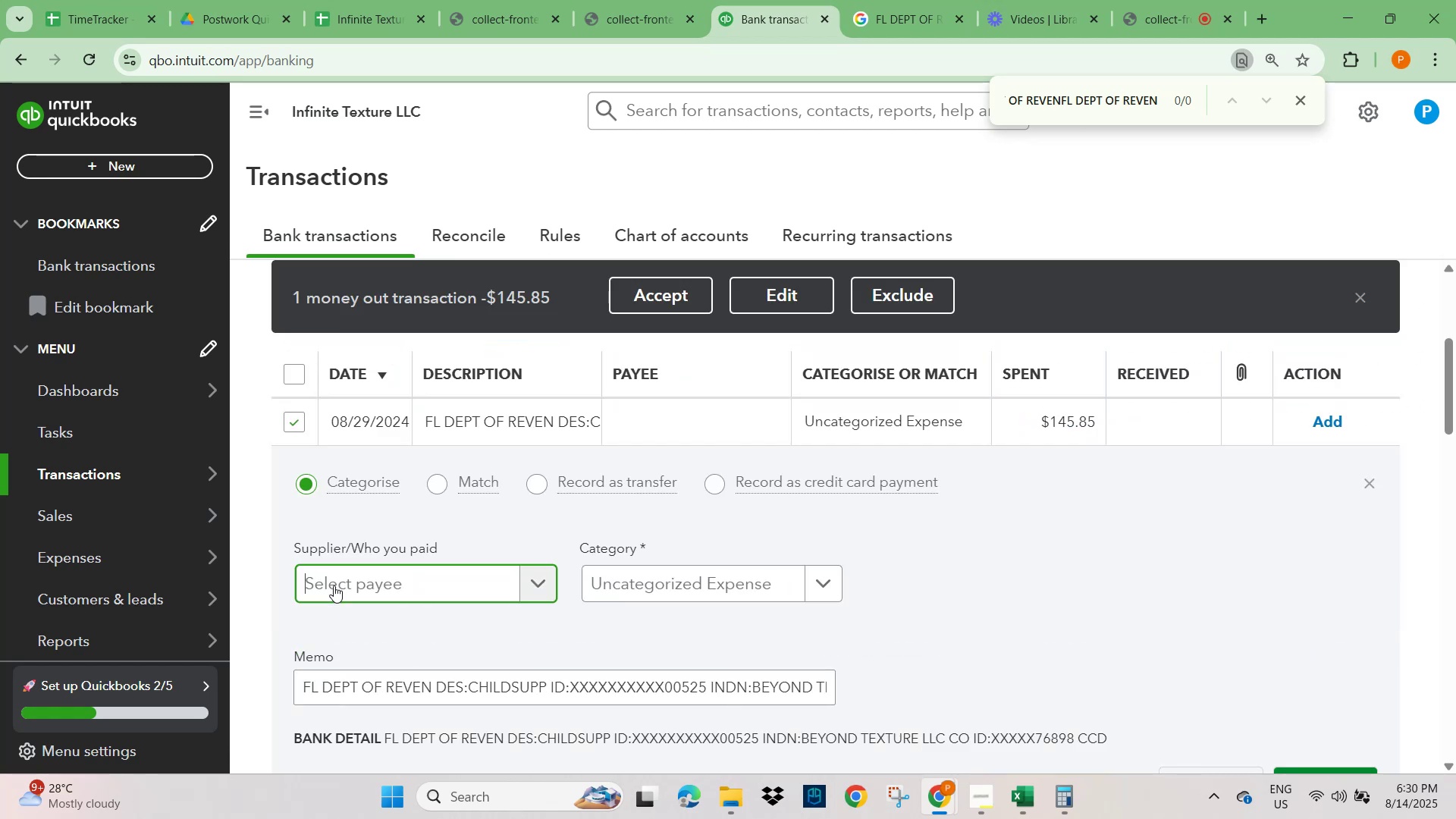 
key(Control+V)
 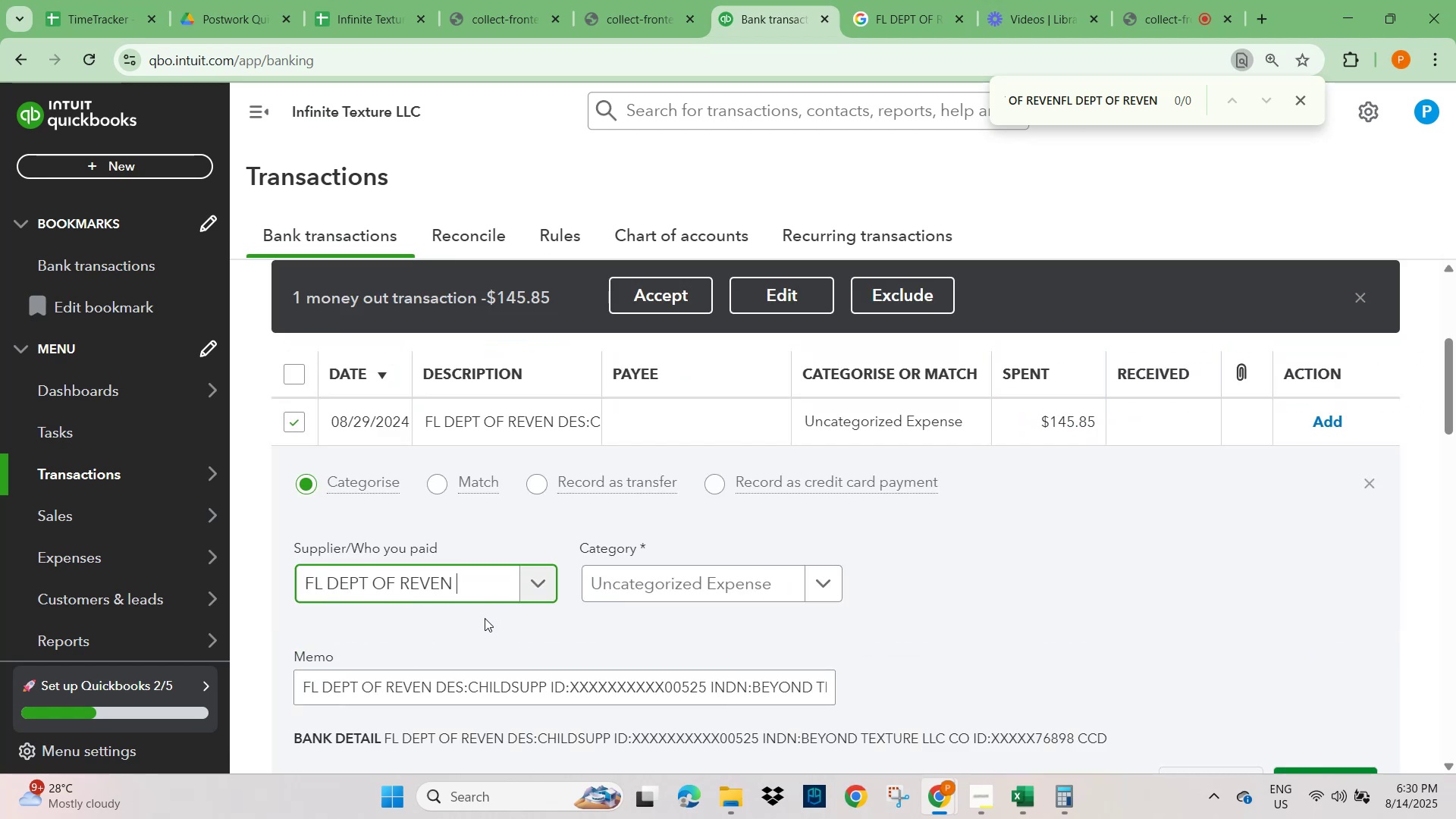 
scroll: coordinate [488, 609], scroll_direction: up, amount: 4.0
 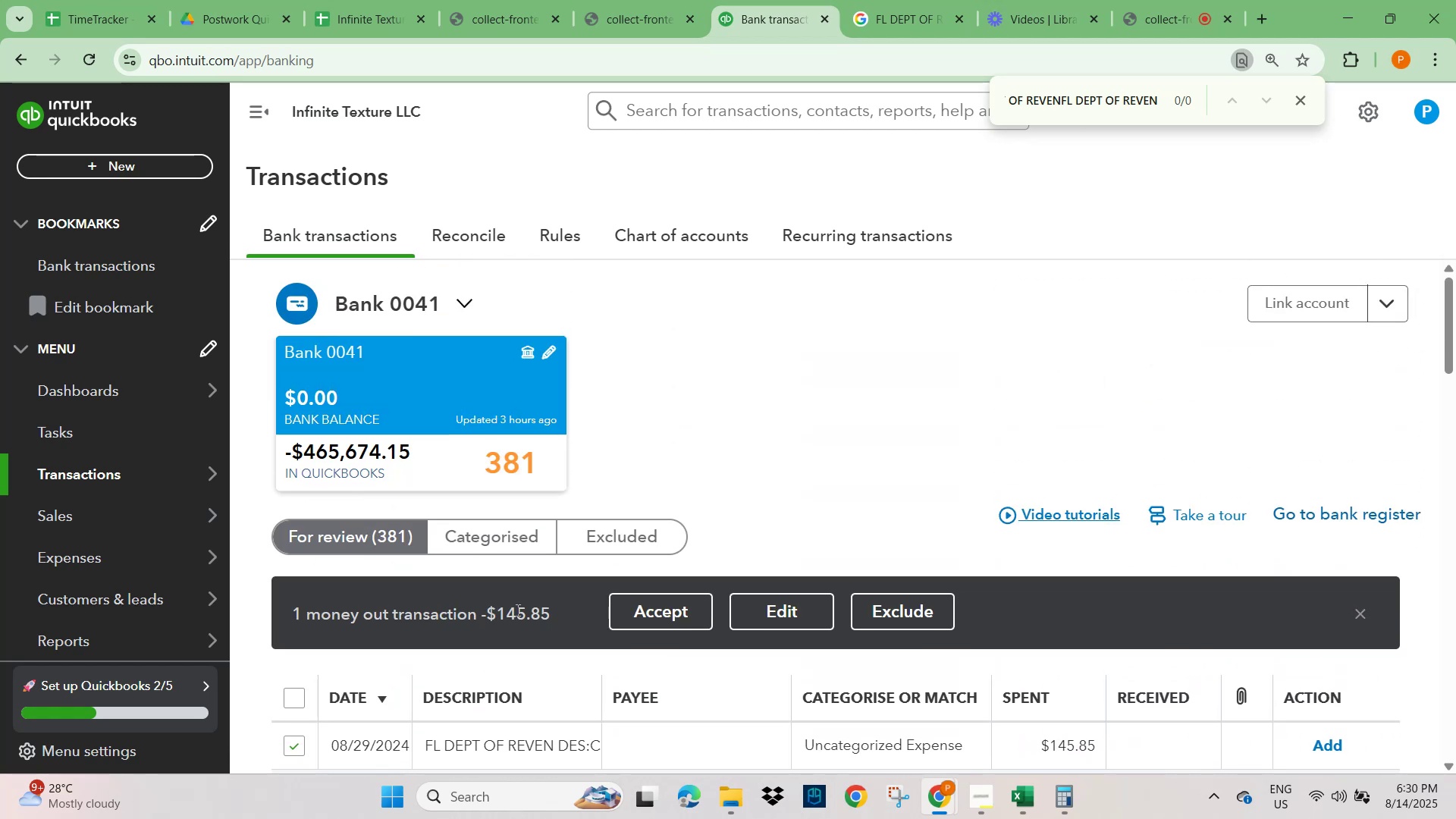 
left_click([1072, 798])
 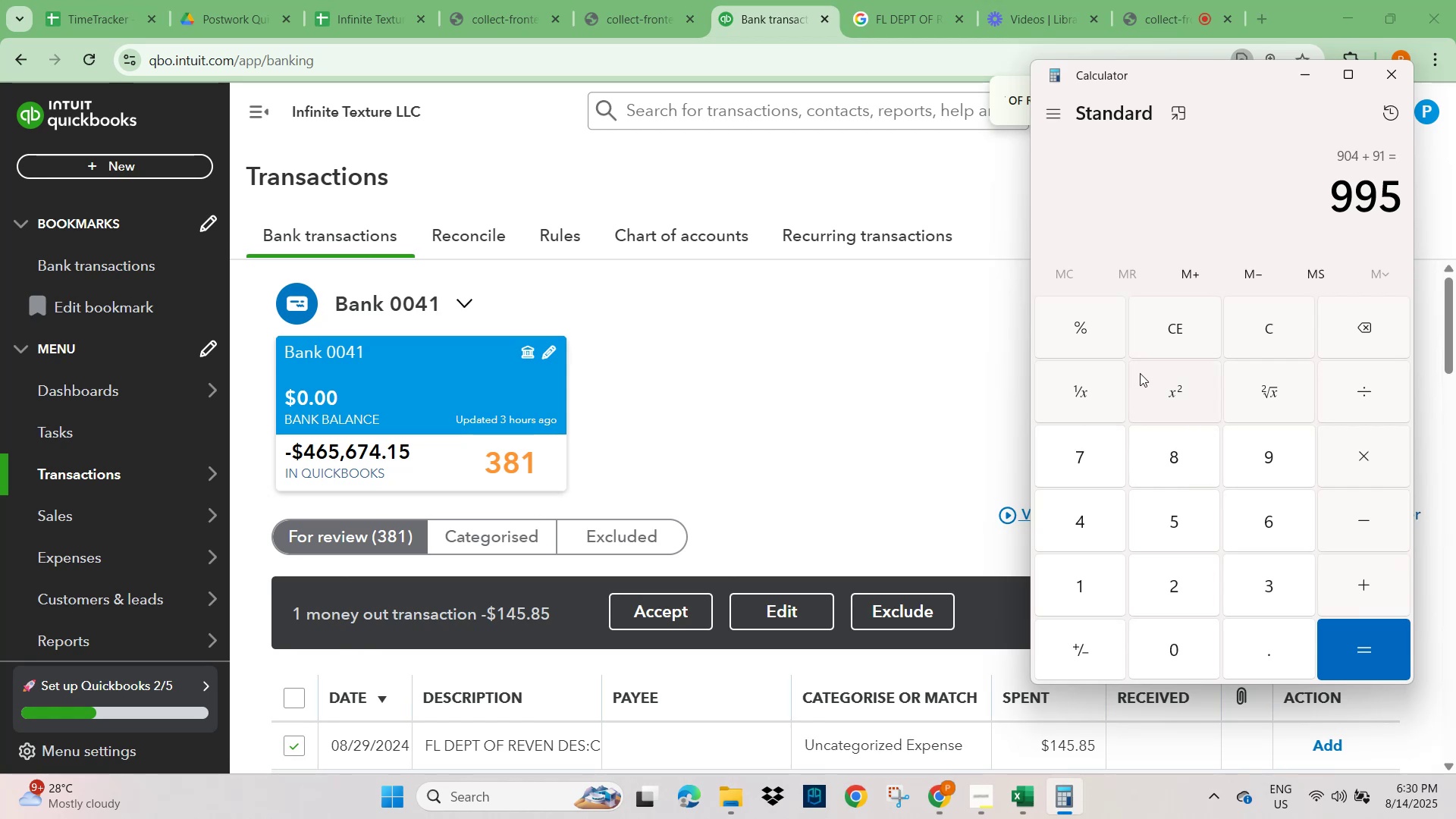 
left_click([1166, 314])
 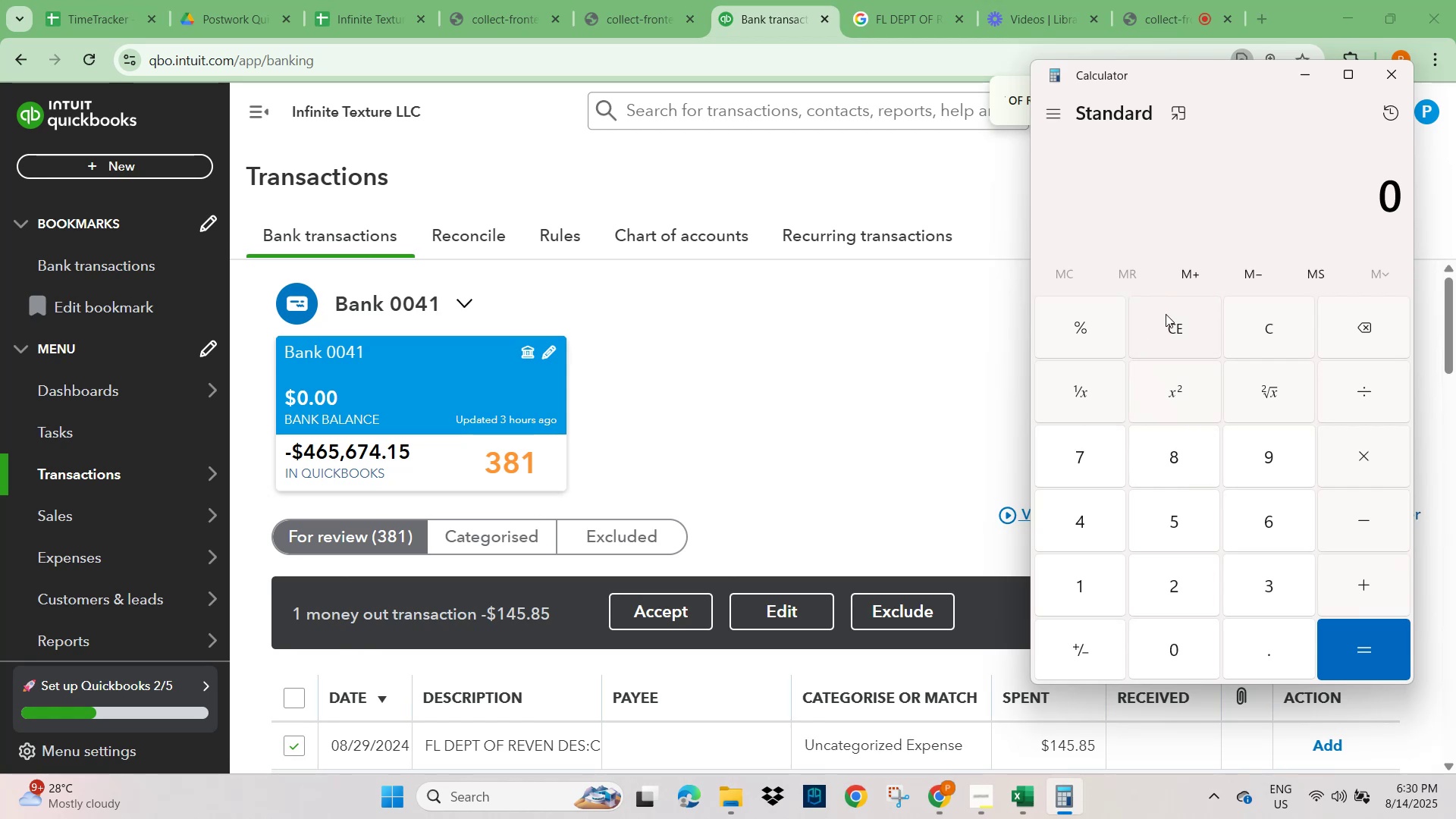 
key(Numpad4)
 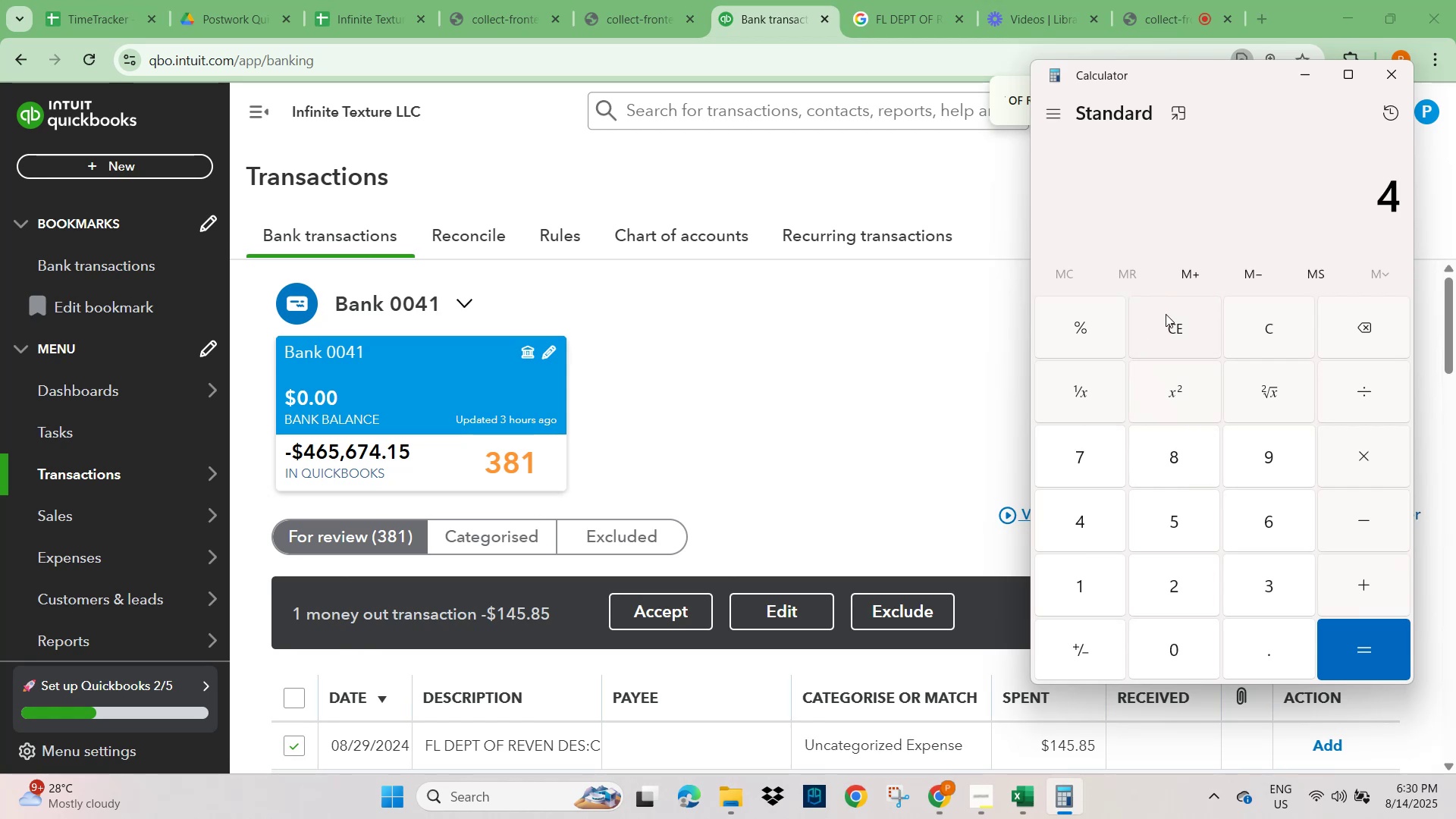 
key(Numpad6)
 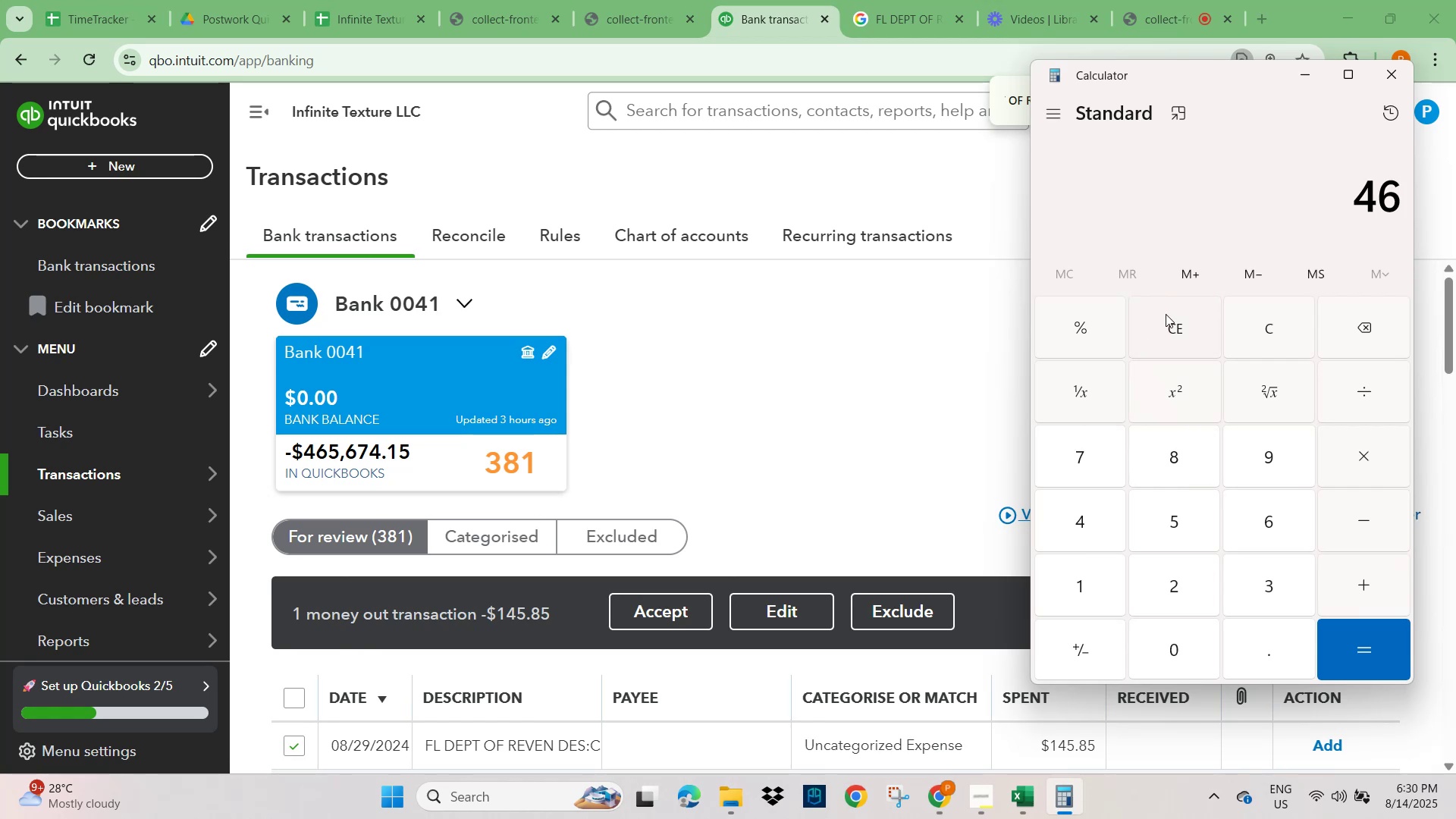 
key(Numpad5)
 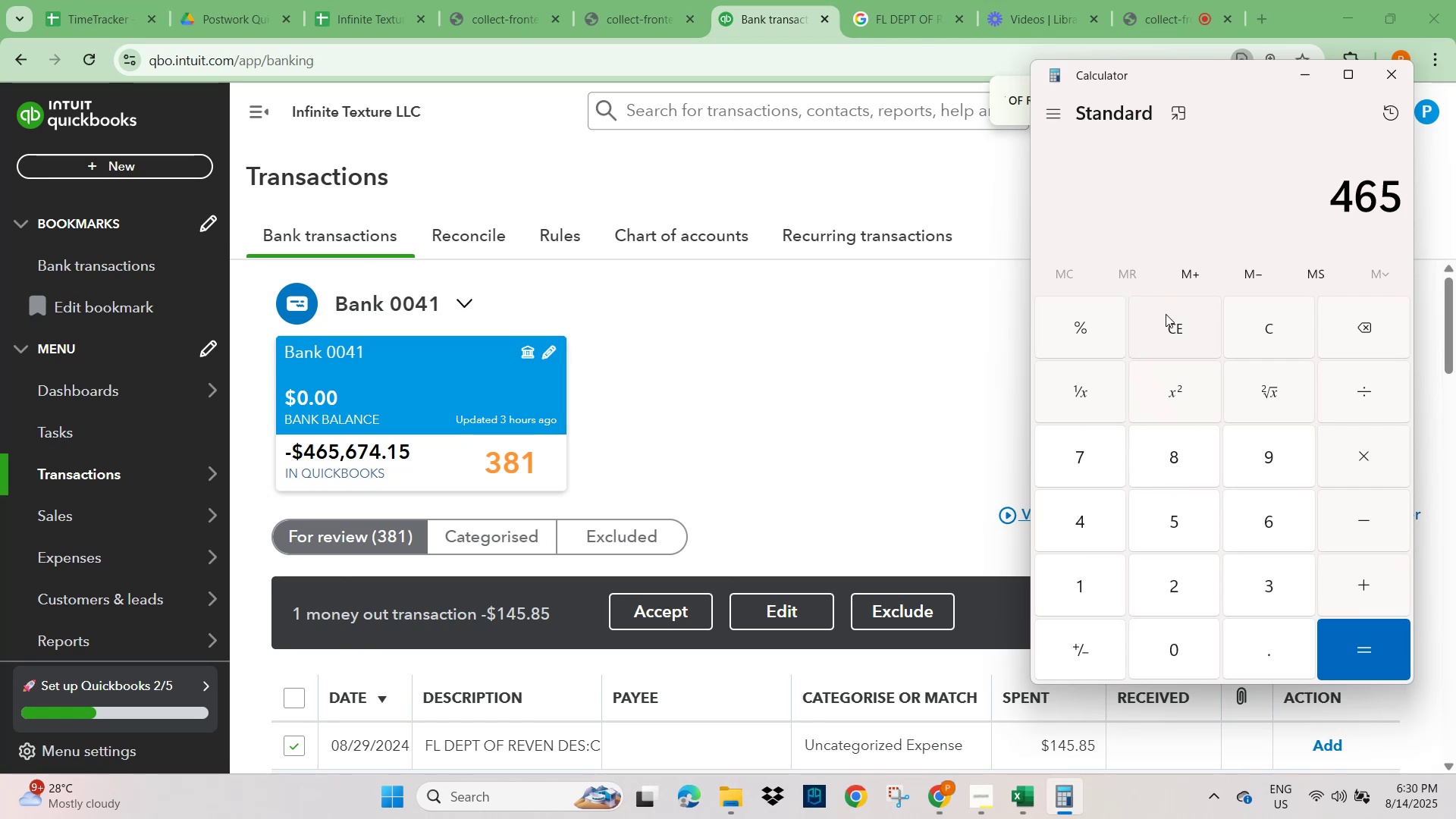 
key(Numpad6)
 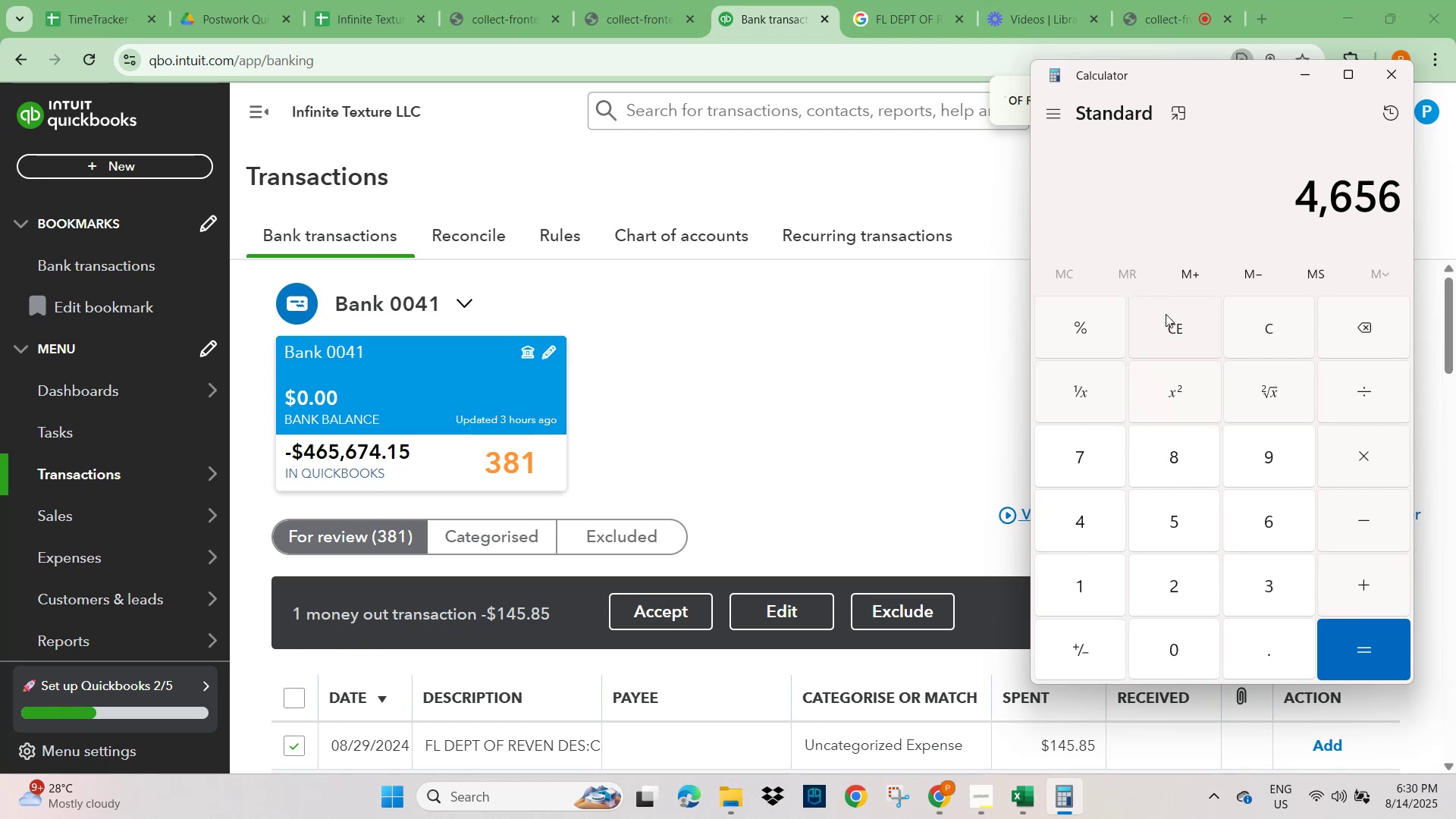 
key(Numpad7)
 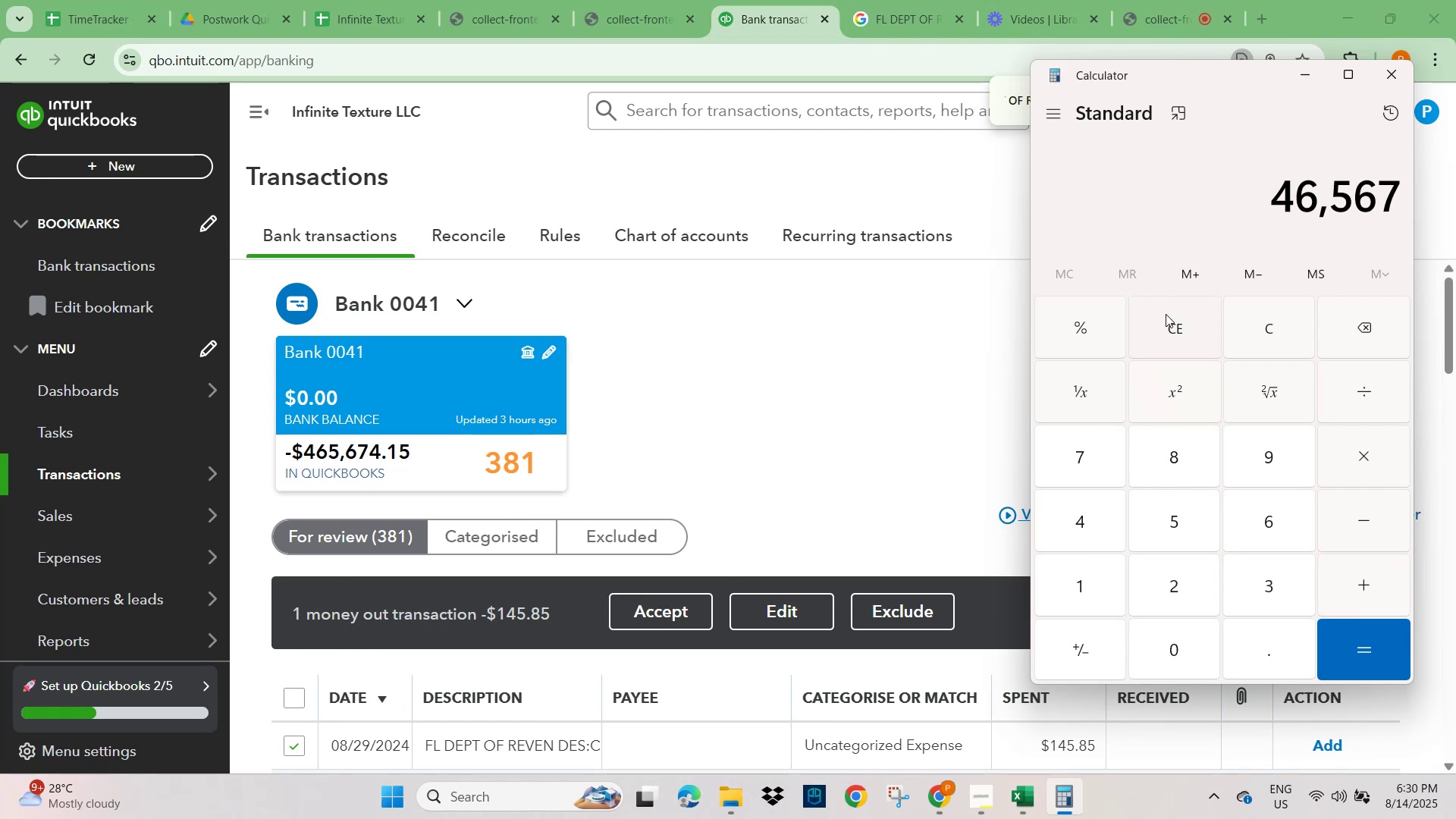 
key(Numpad4)
 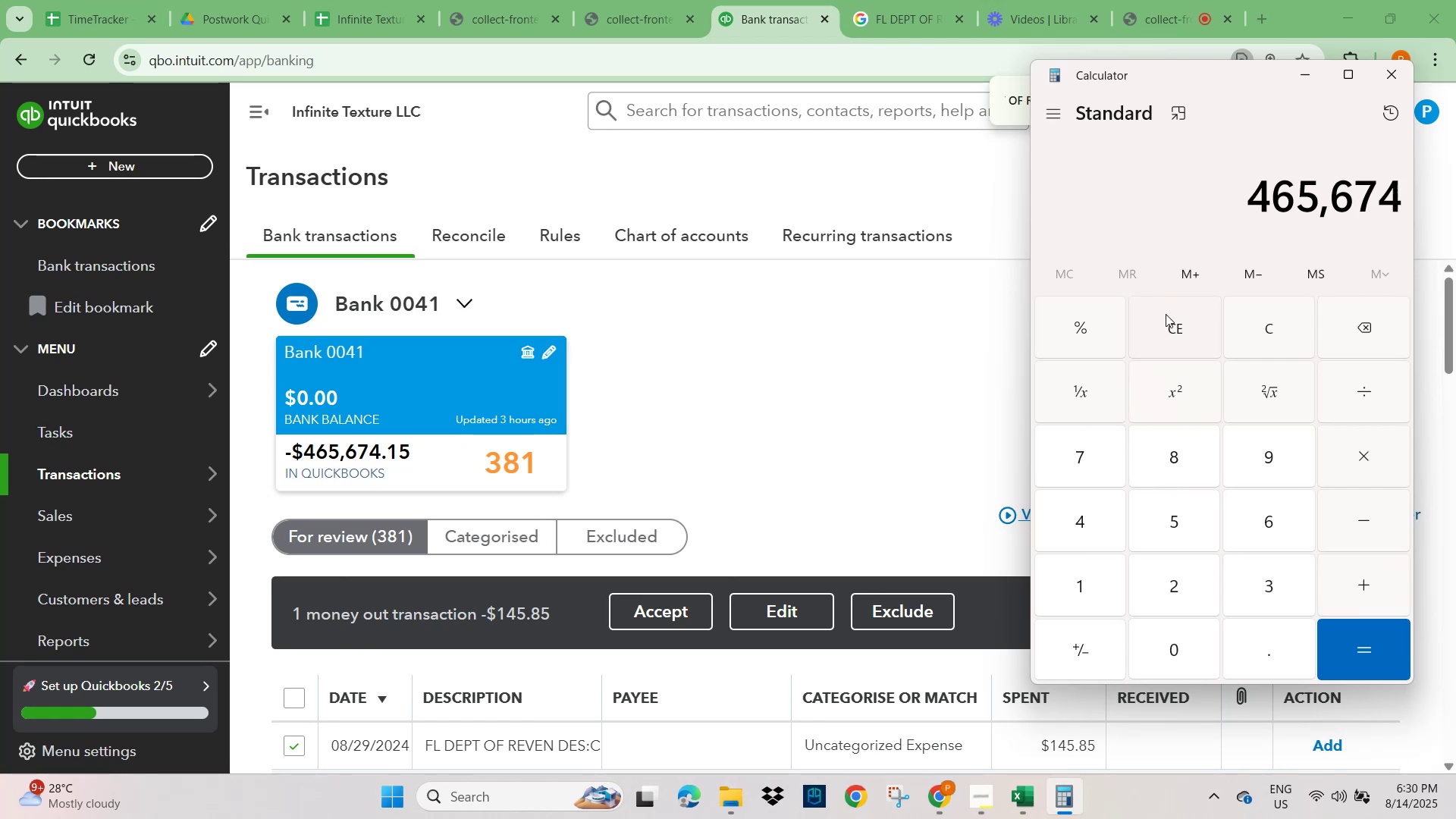 
key(NumpadDecimal)
 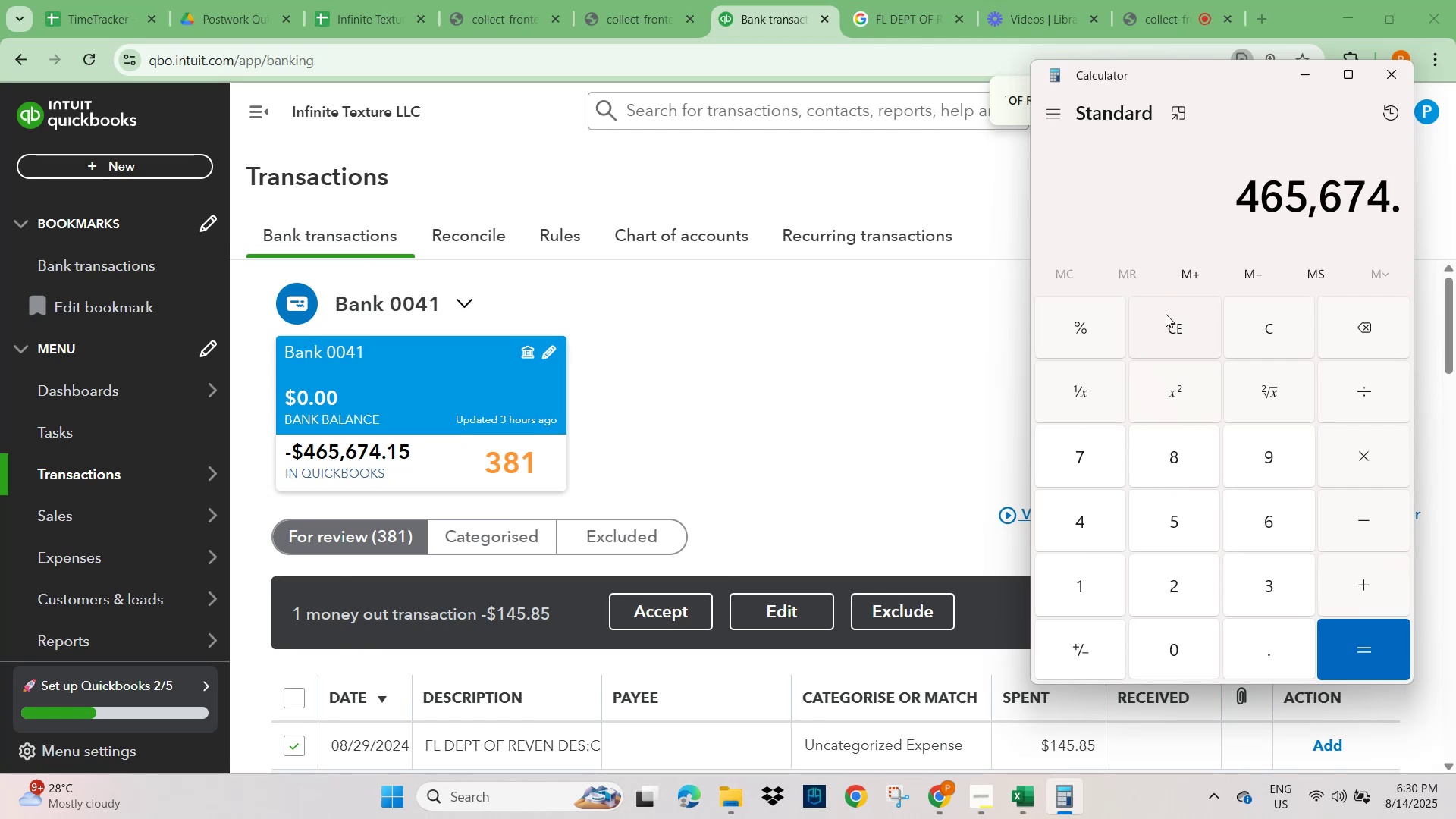 
key(Numpad5)
 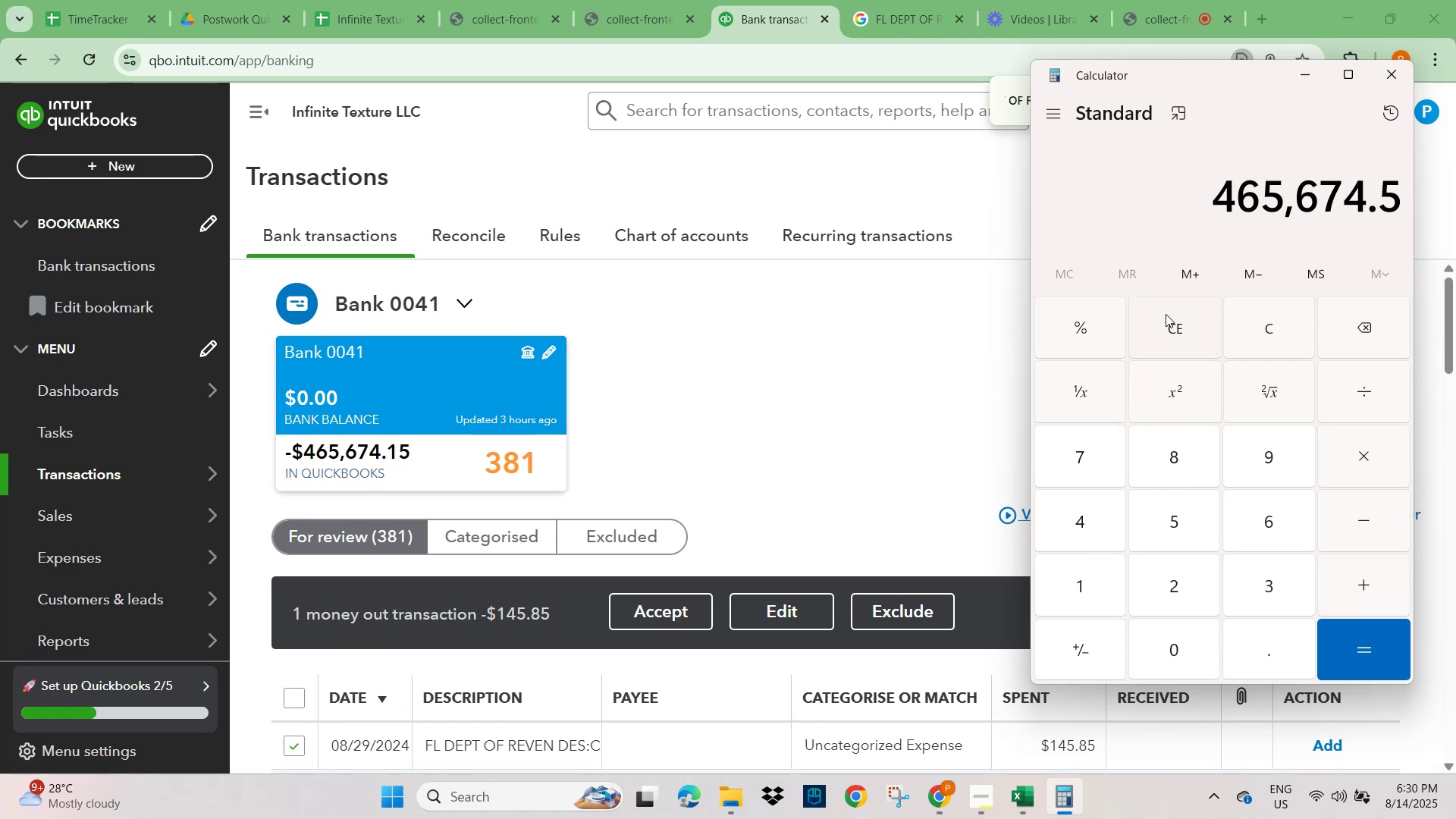 
key(Backspace)
 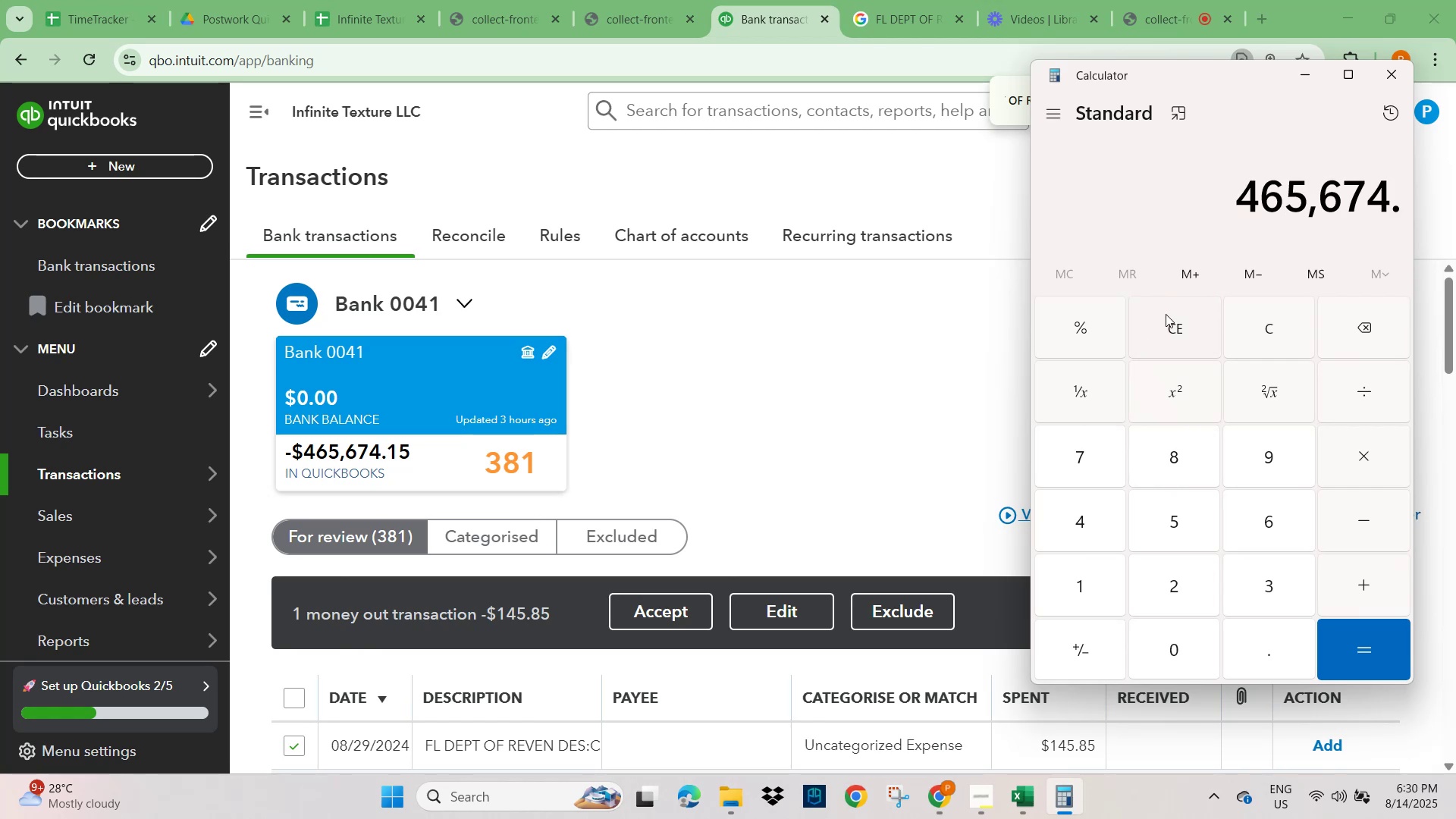 
key(Numpad1)
 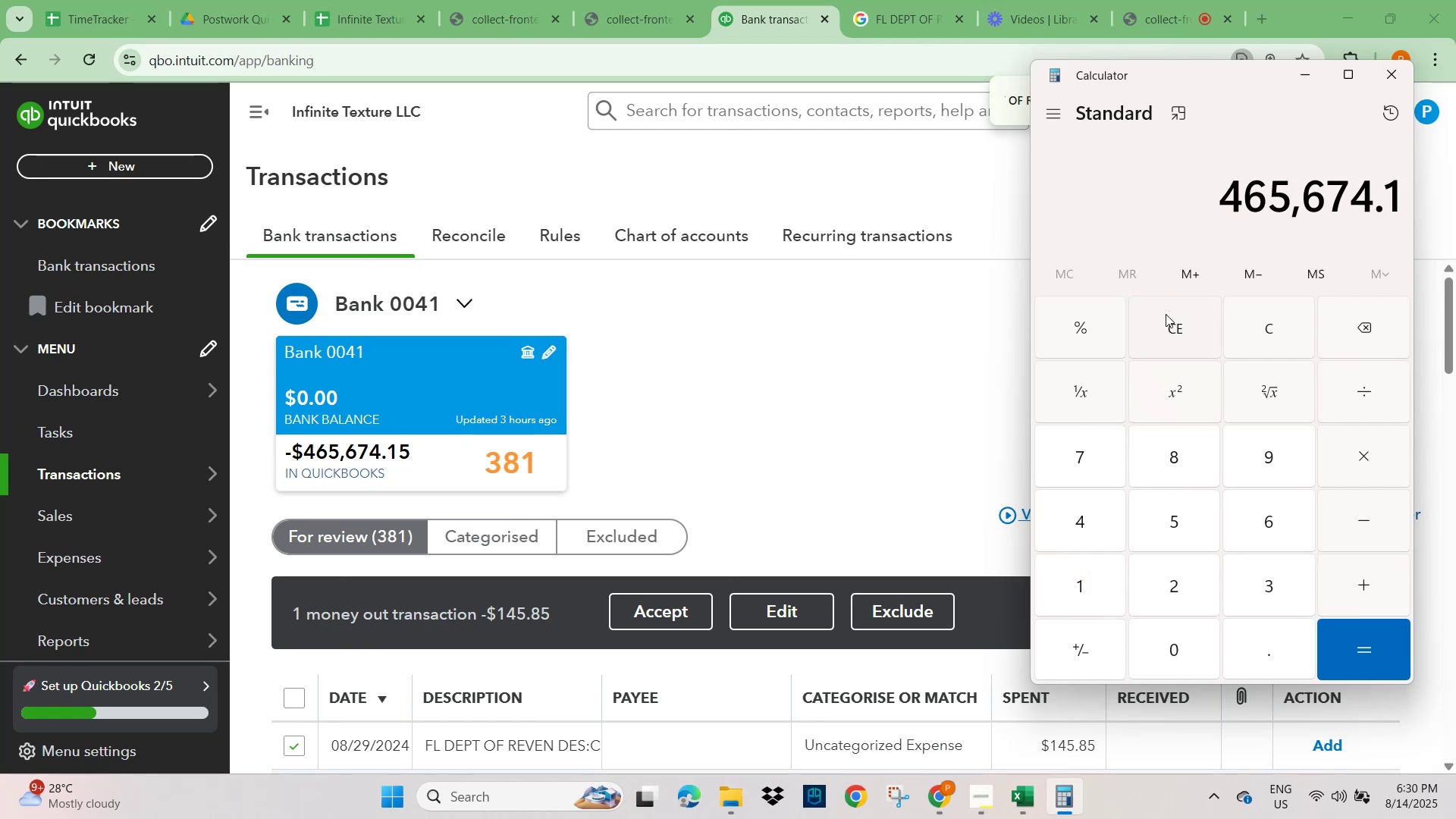 
key(Numpad5)
 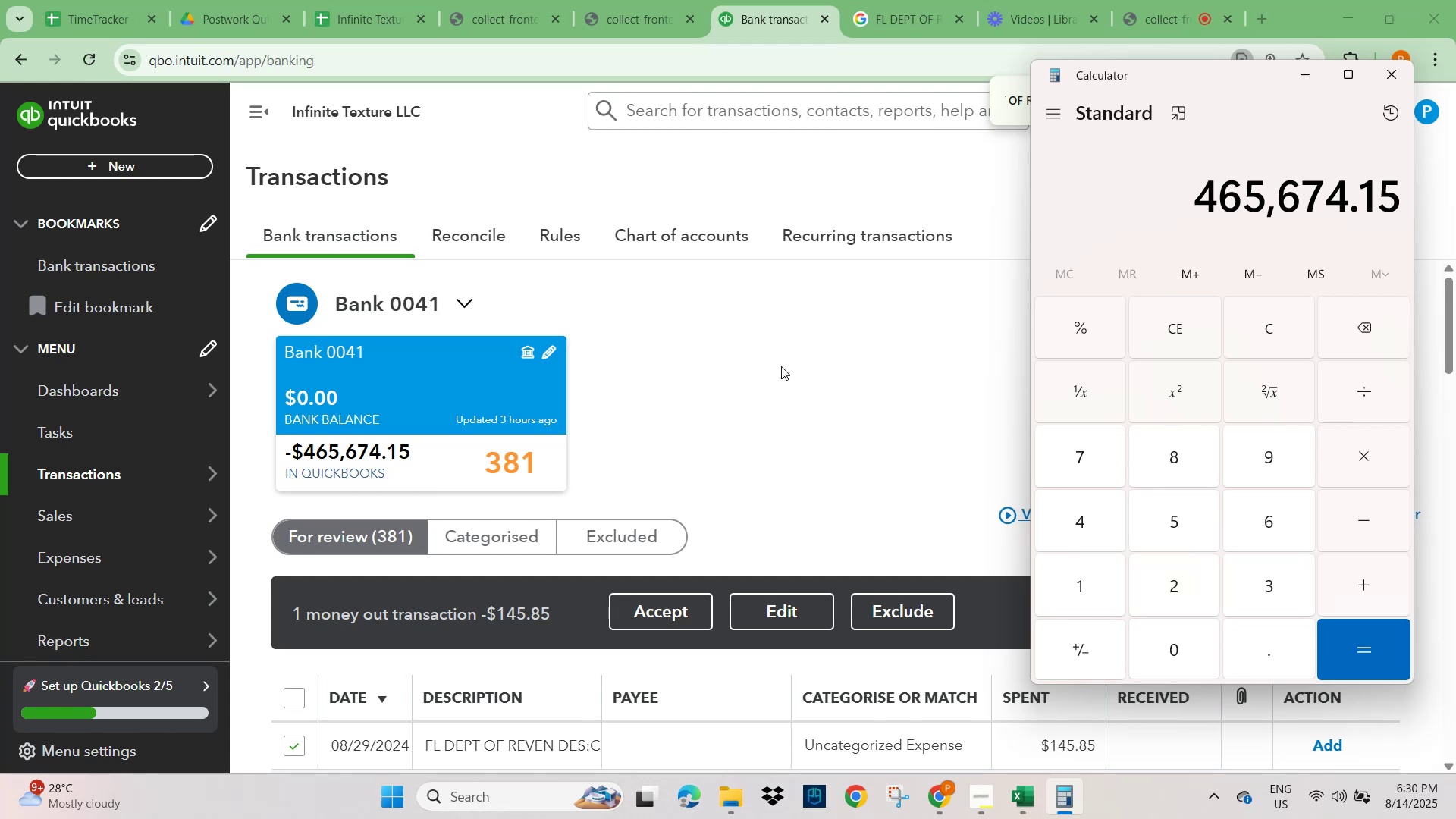 
left_click([781, 365])
 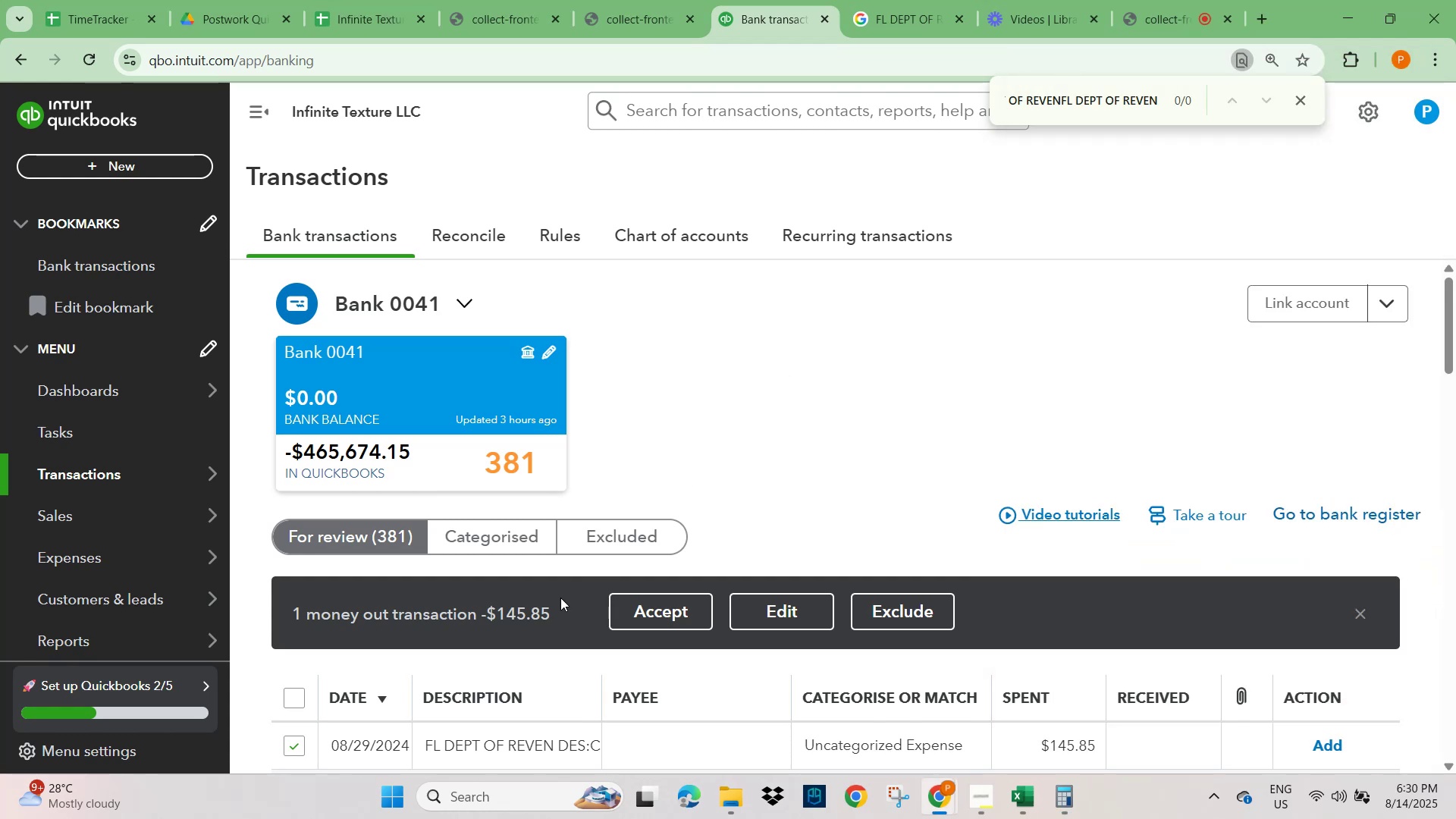 
scroll: coordinate [443, 591], scroll_direction: down, amount: 2.0
 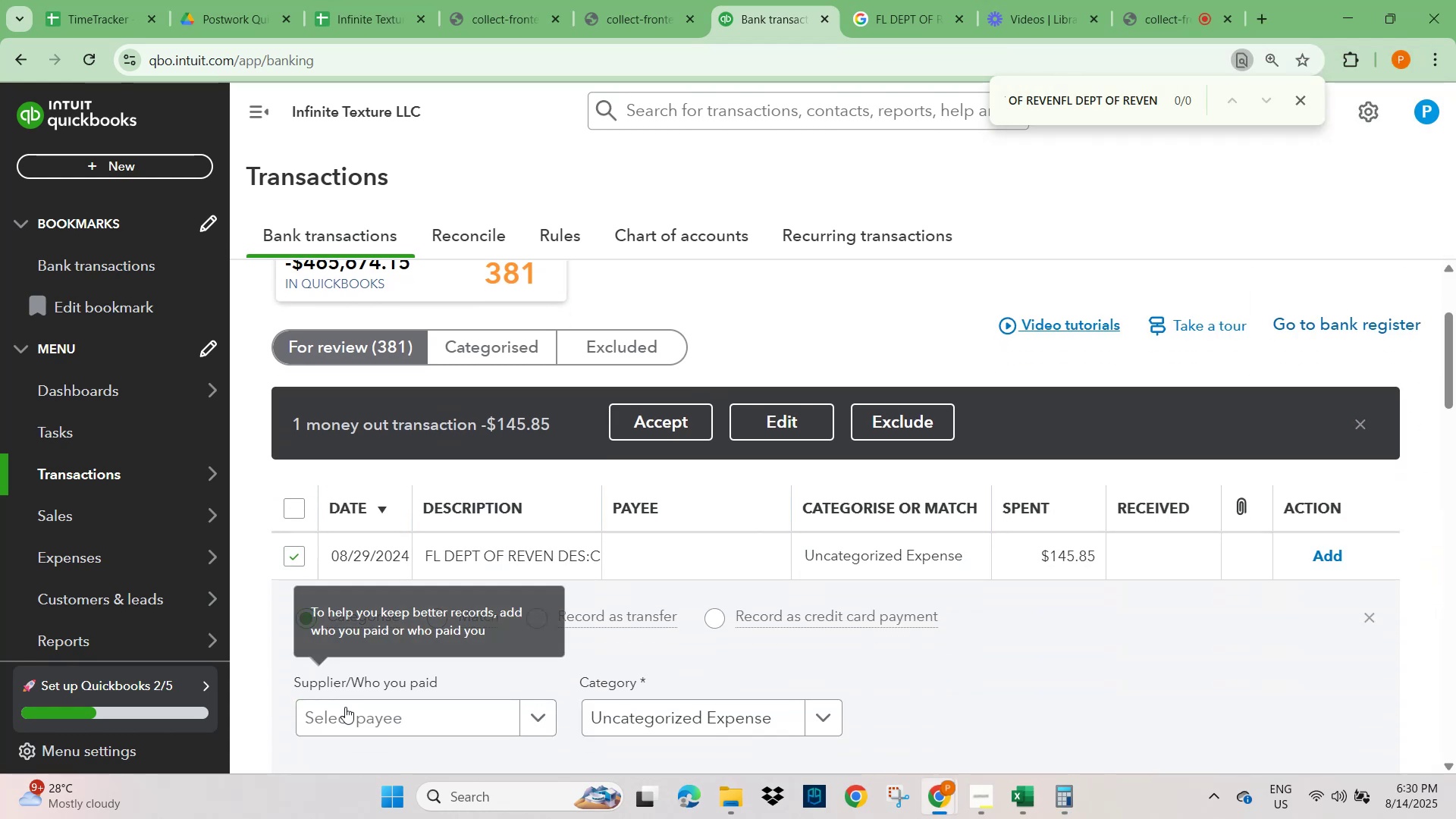 
left_click([344, 722])
 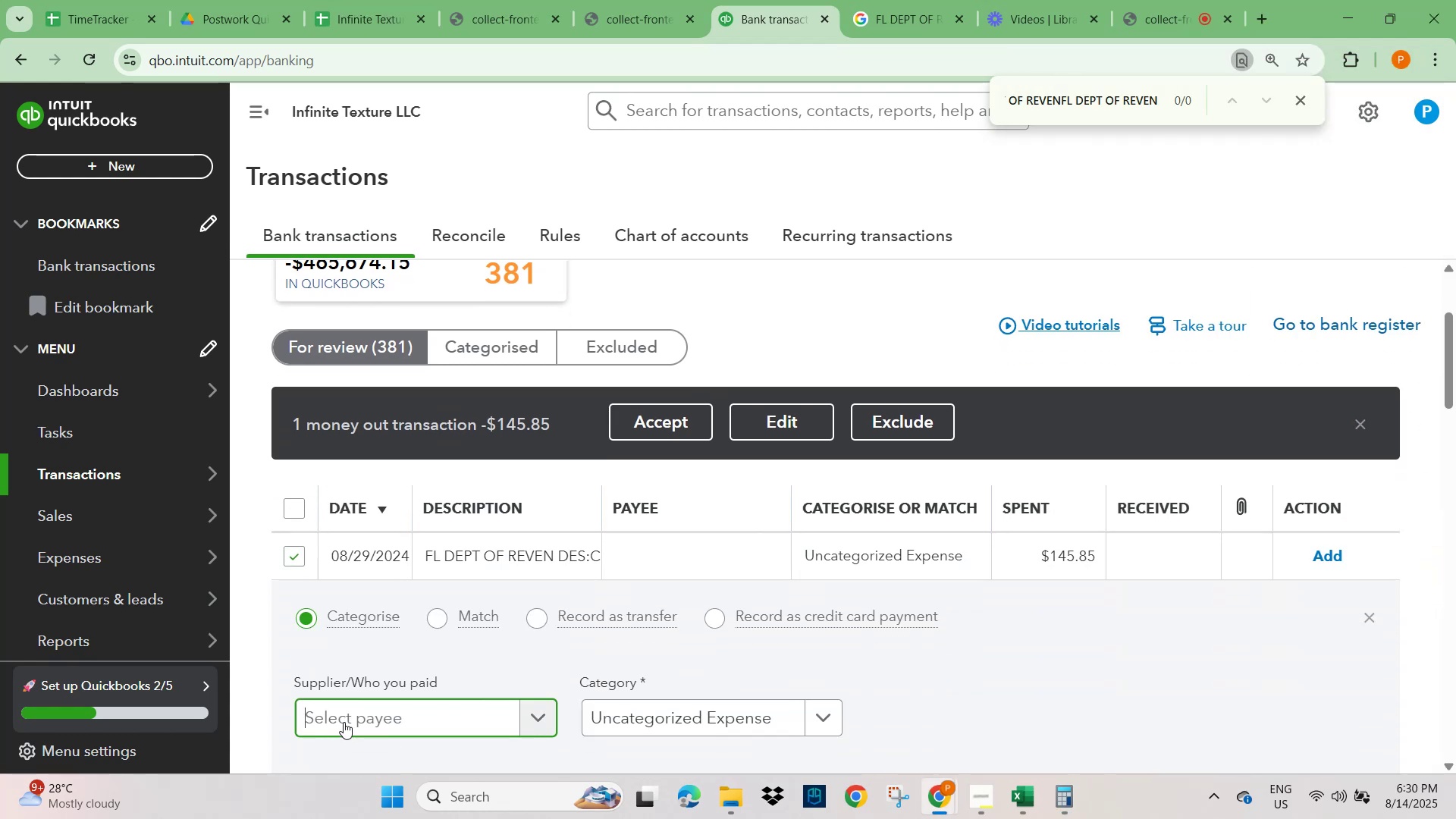 
key(Control+V)
 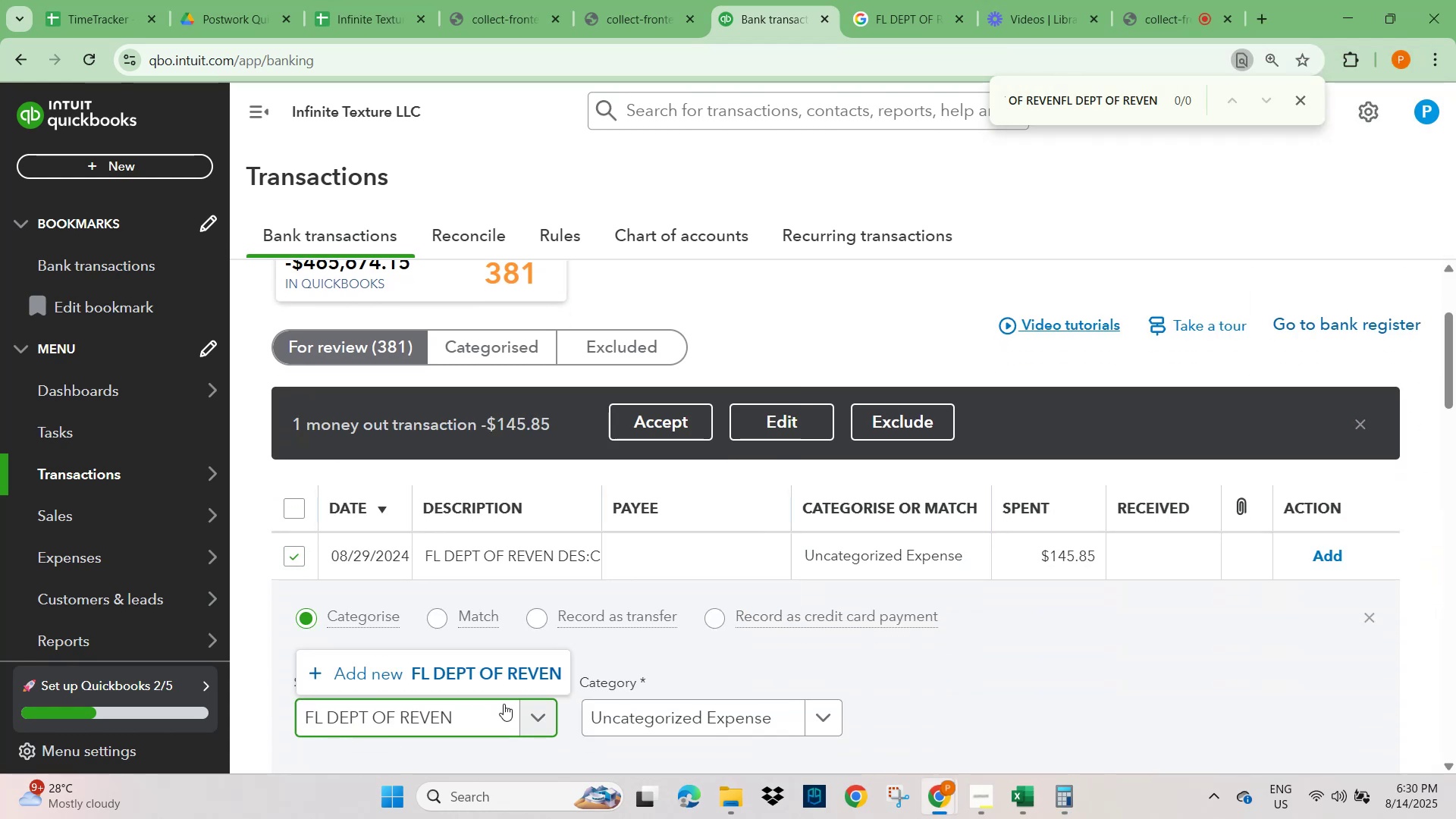 
scroll: coordinate [486, 695], scroll_direction: down, amount: 1.0
 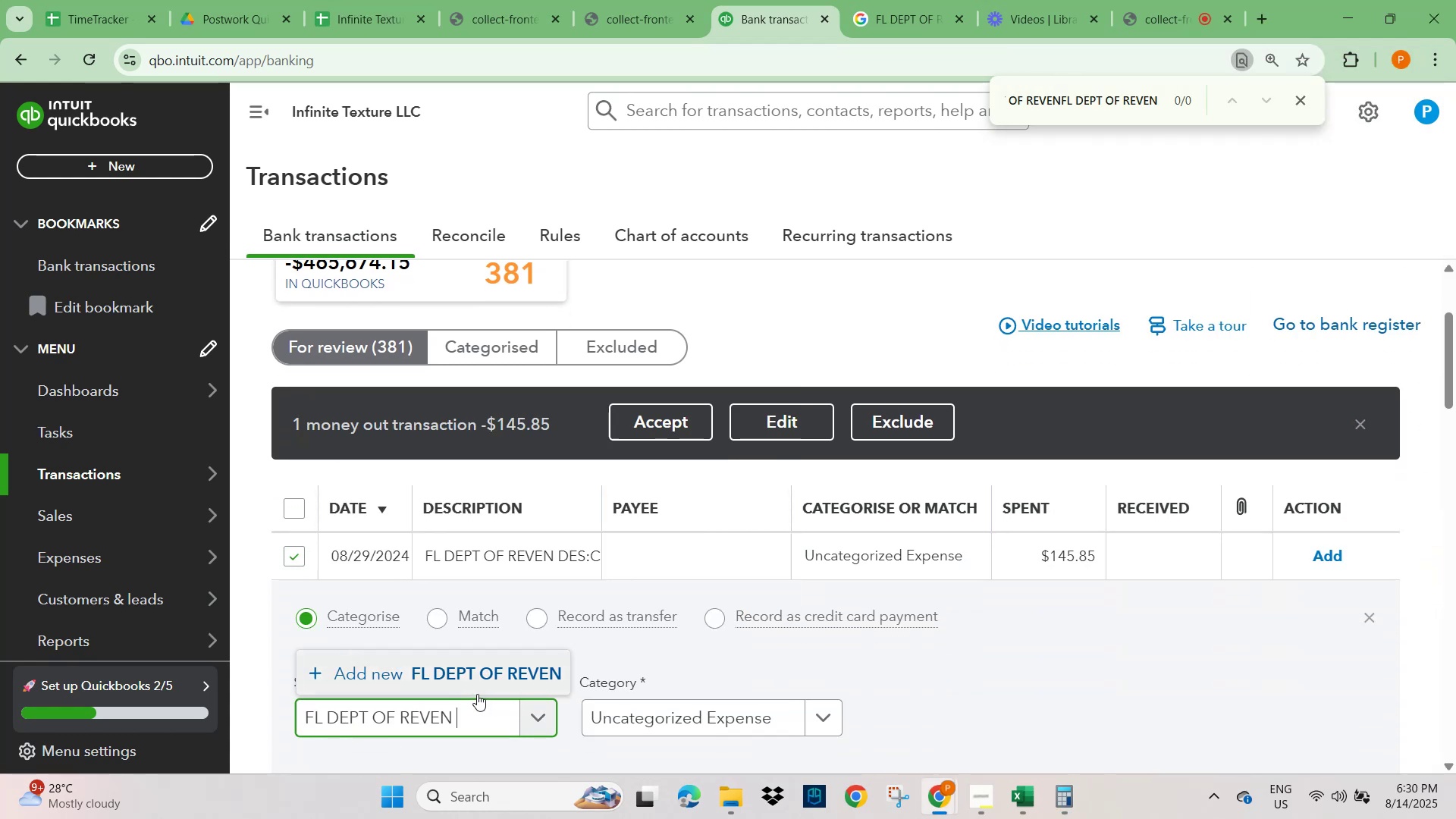 
key(Backspace)
 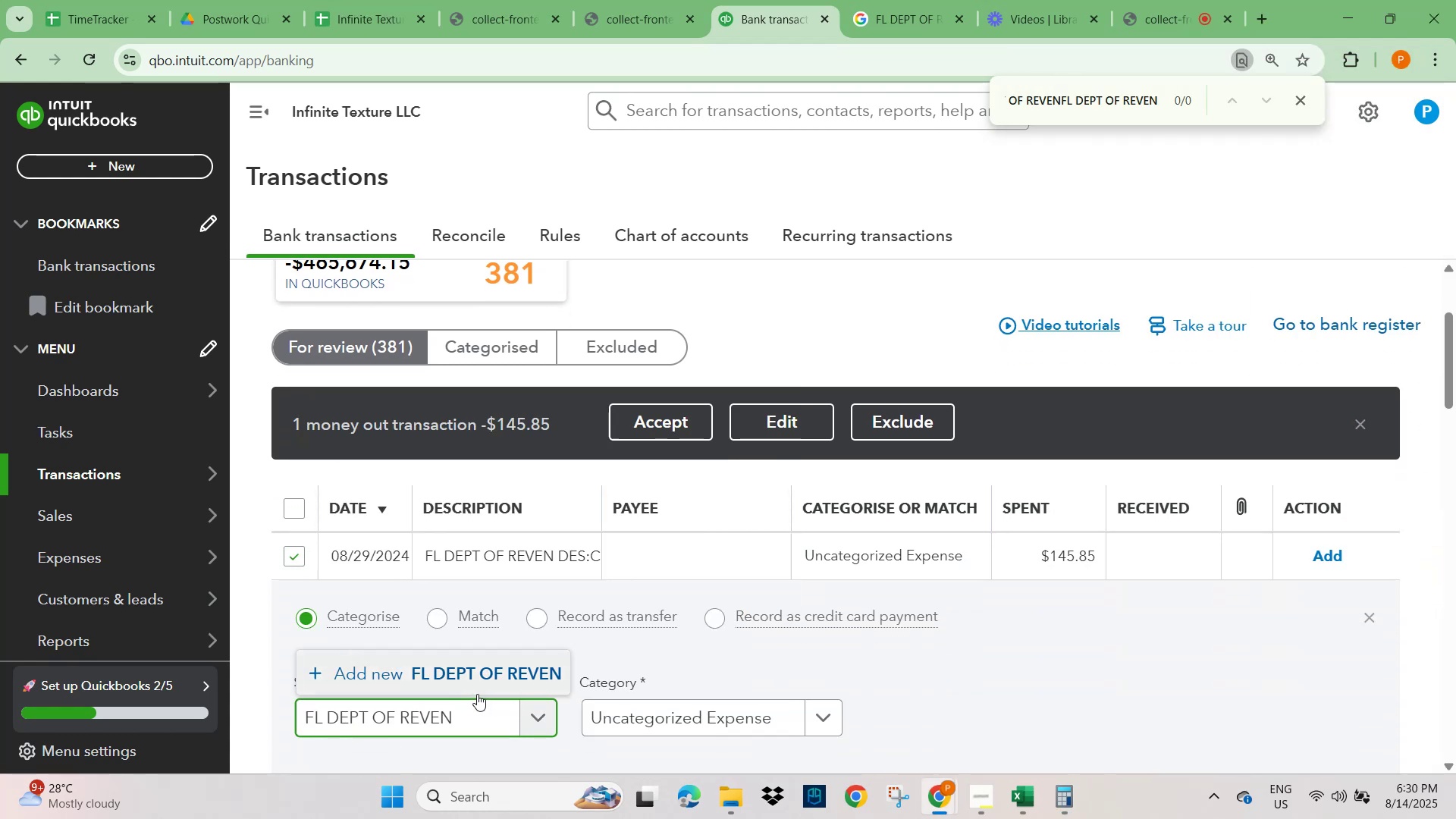 
key(Enter)
 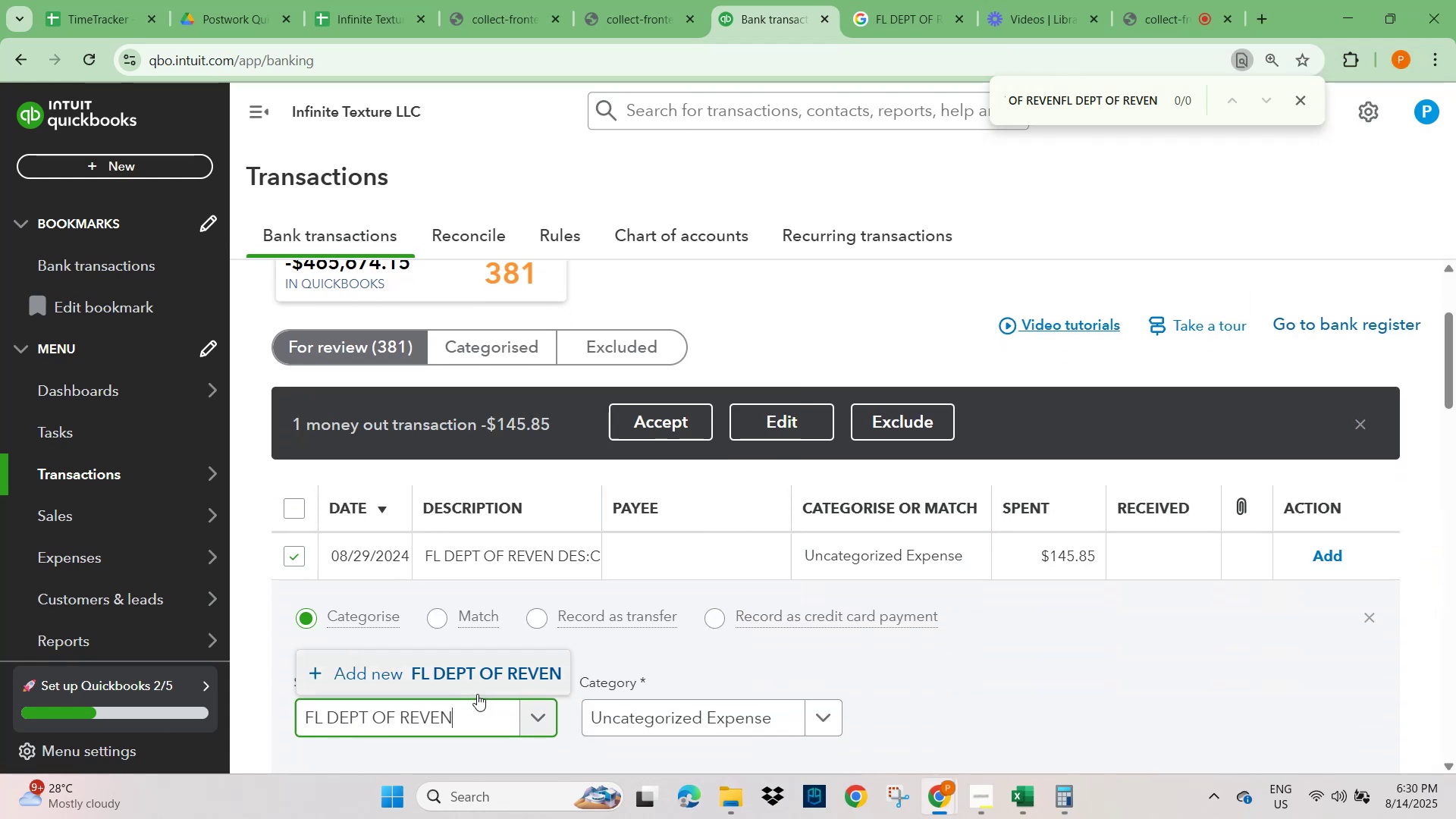 
key(Backspace)
 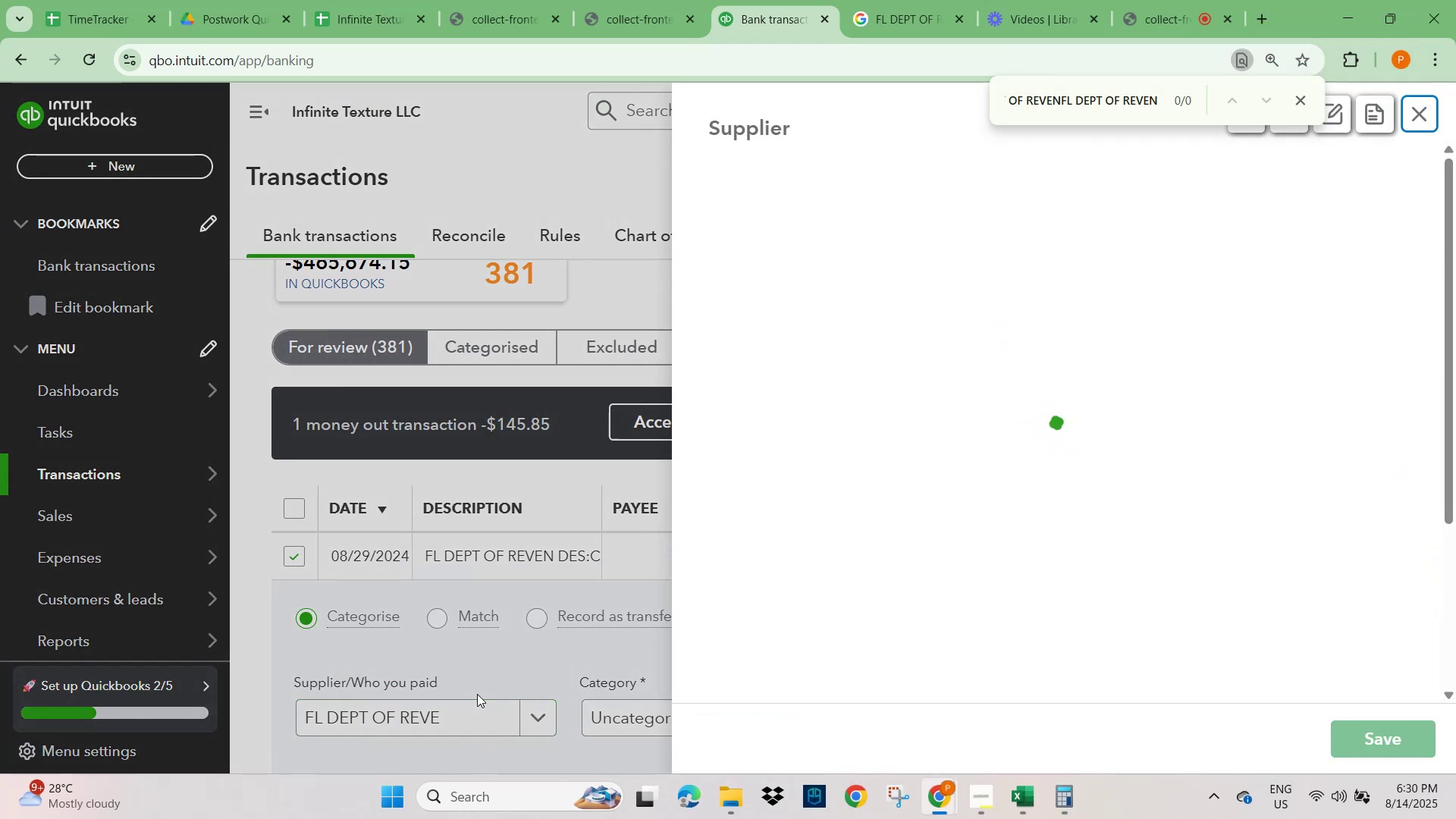 
key(Backspace)
 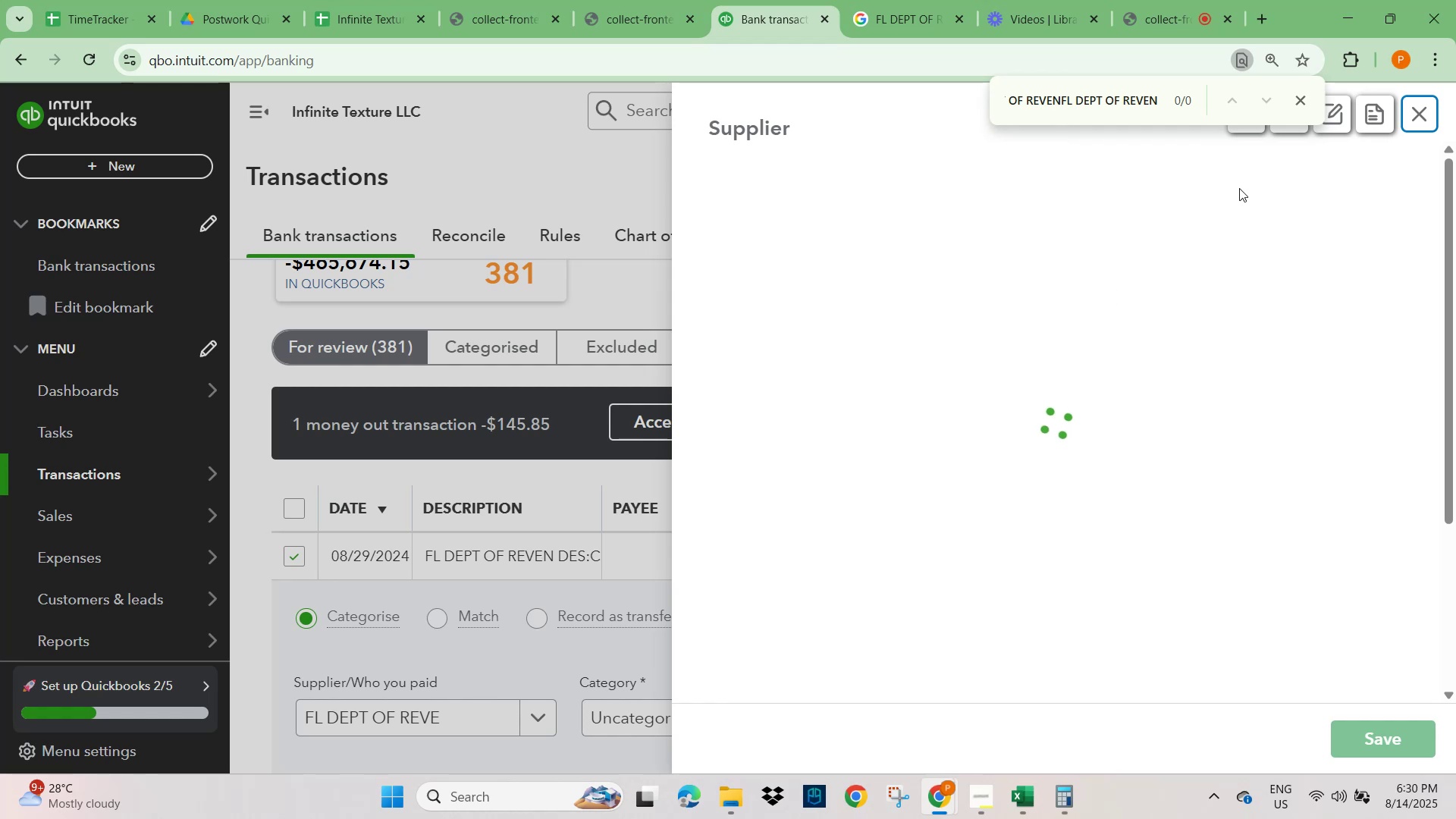 
left_click([1427, 113])
 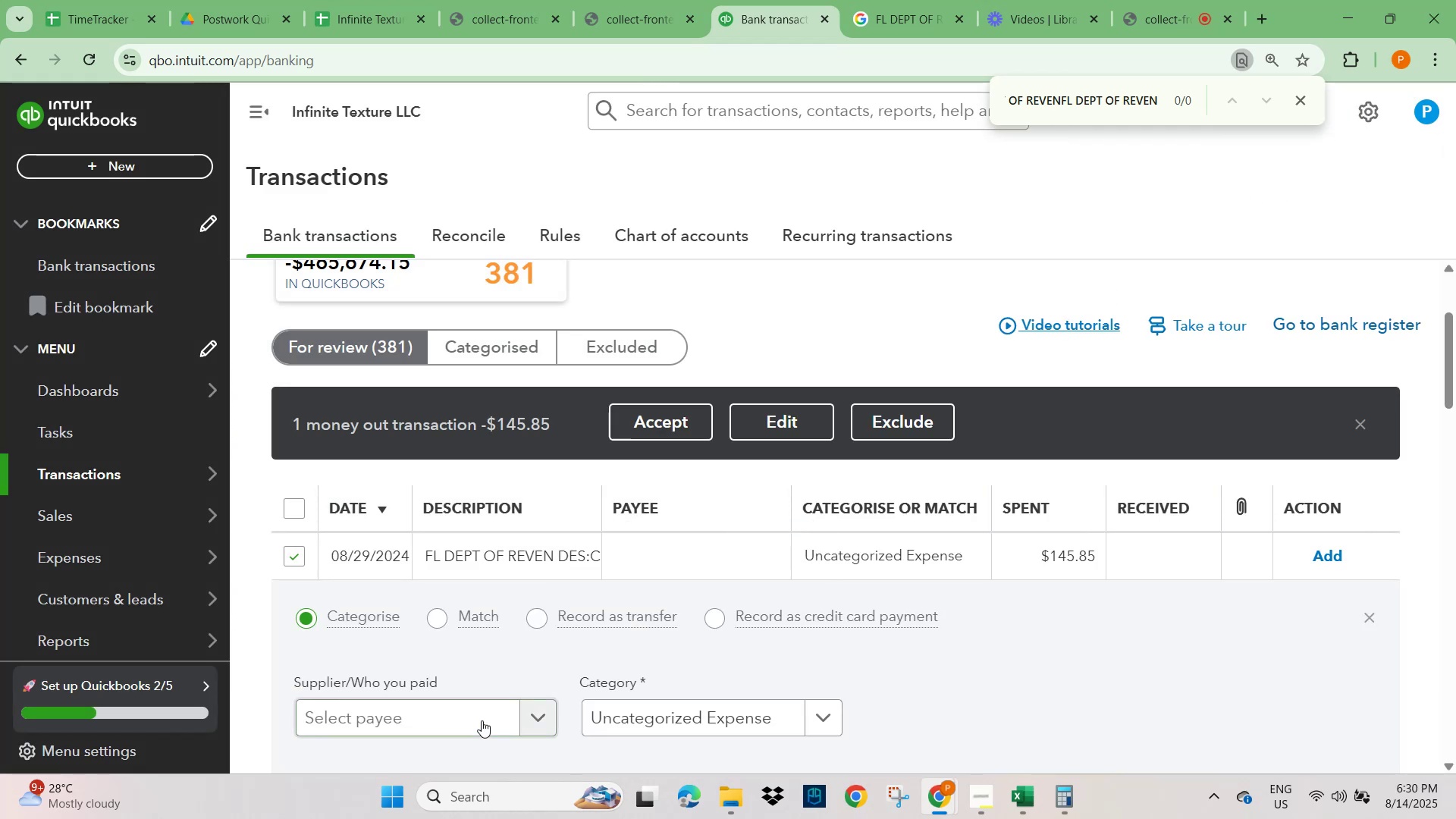 
left_click([442, 712])
 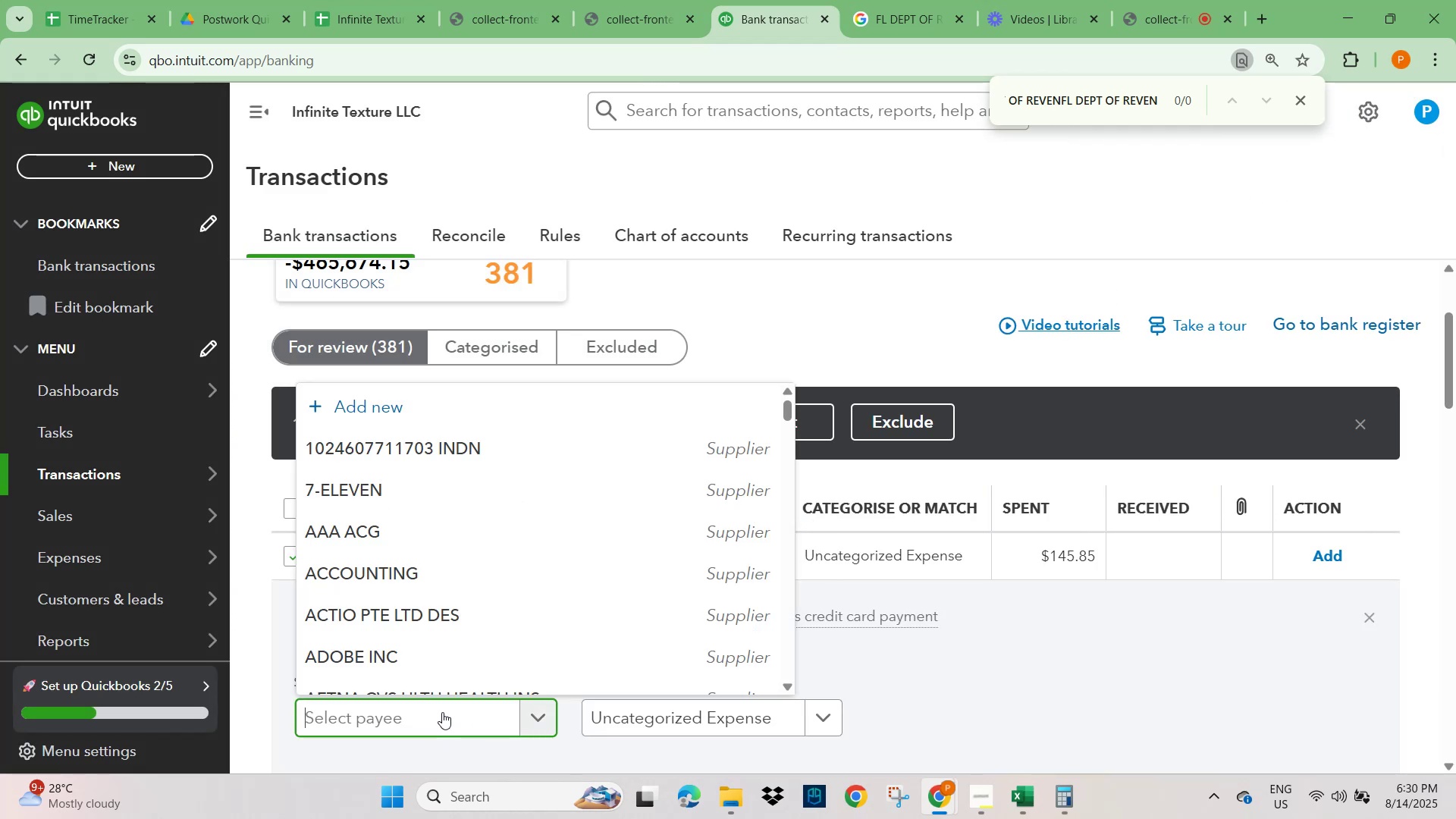 
key(Control+V)
 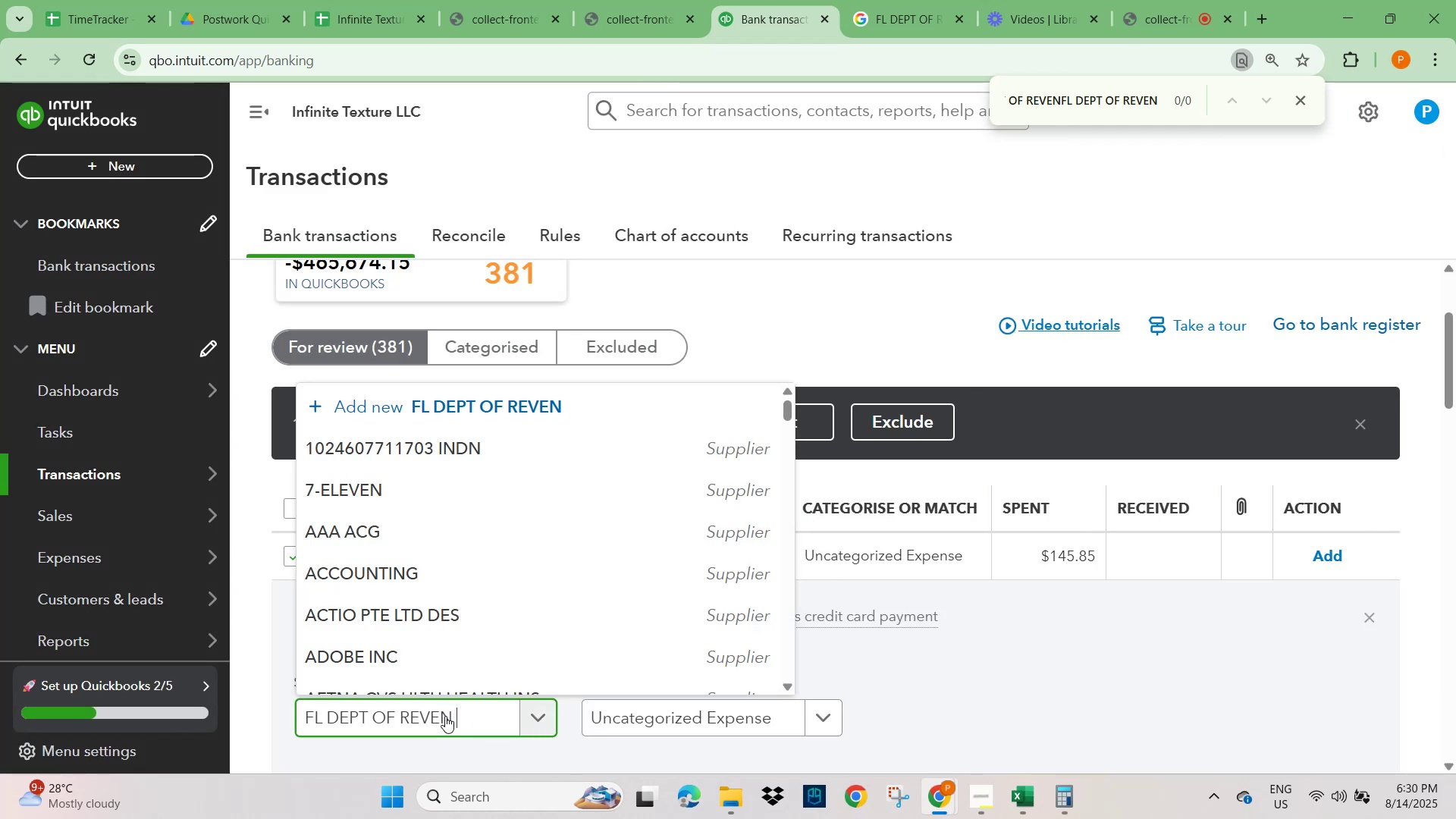 
mouse_move([478, 699])
 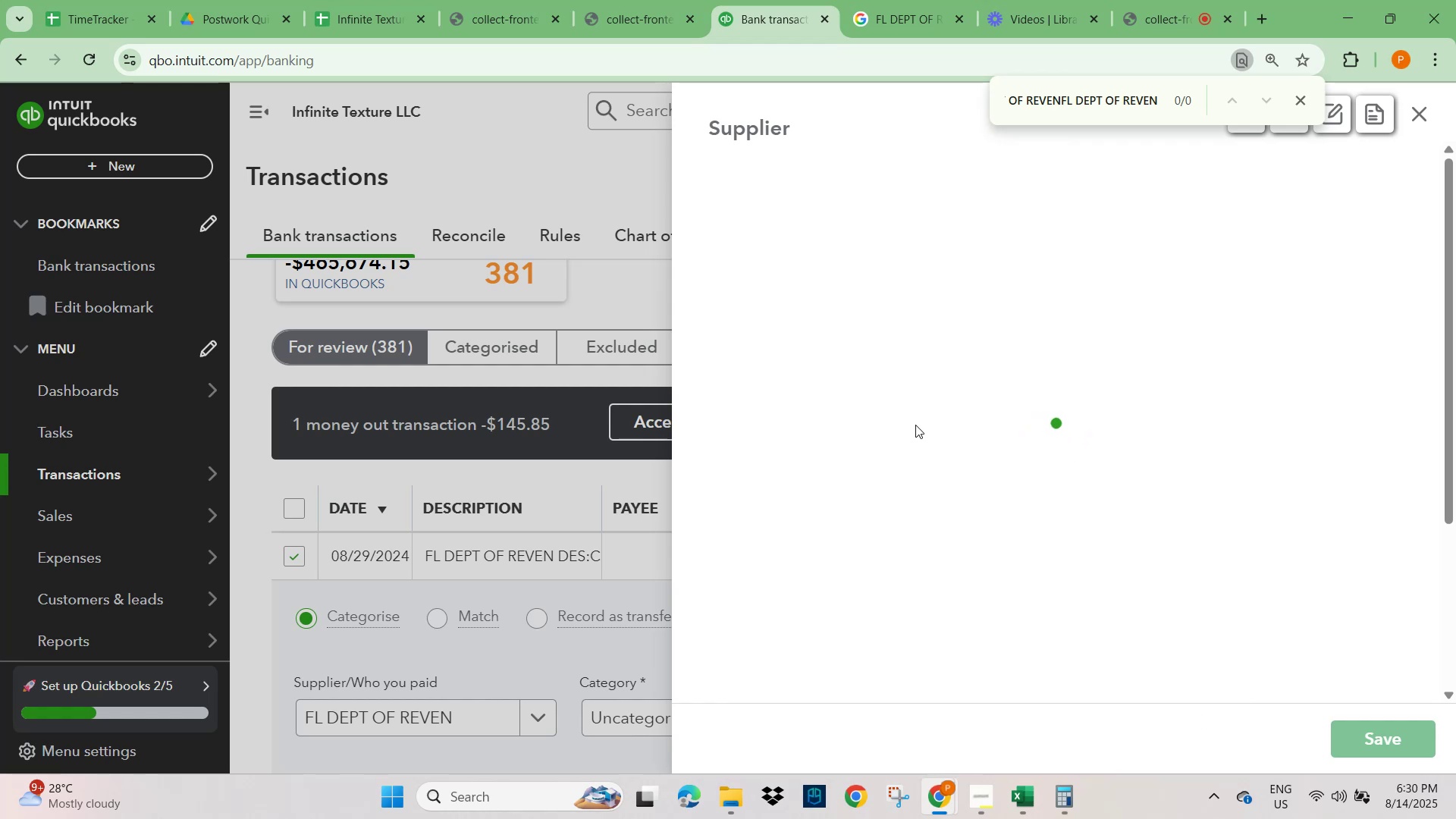 
wait(14.02)
 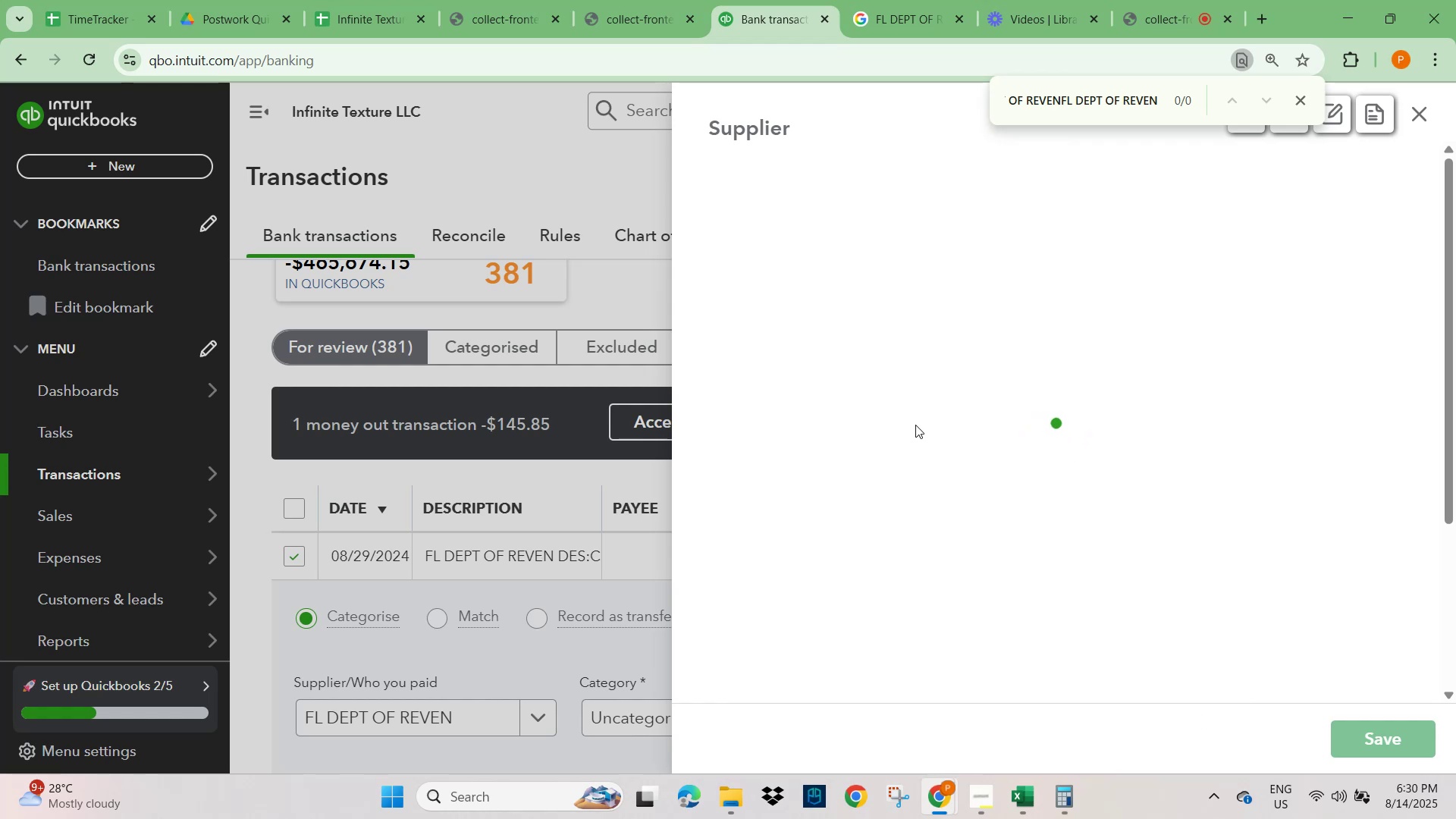 
left_click([1383, 738])
 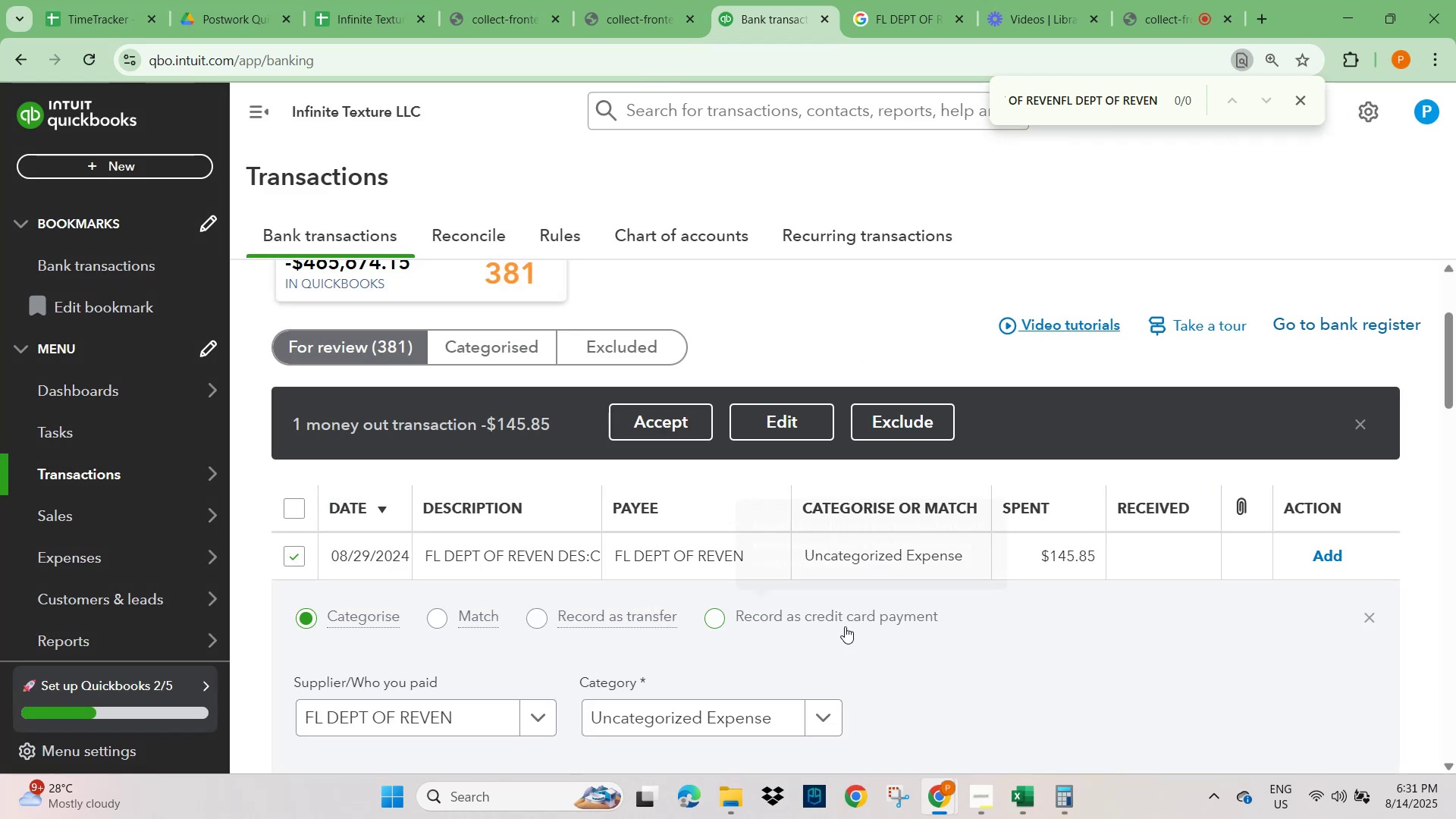 
scroll: coordinate [545, 668], scroll_direction: down, amount: 2.0
 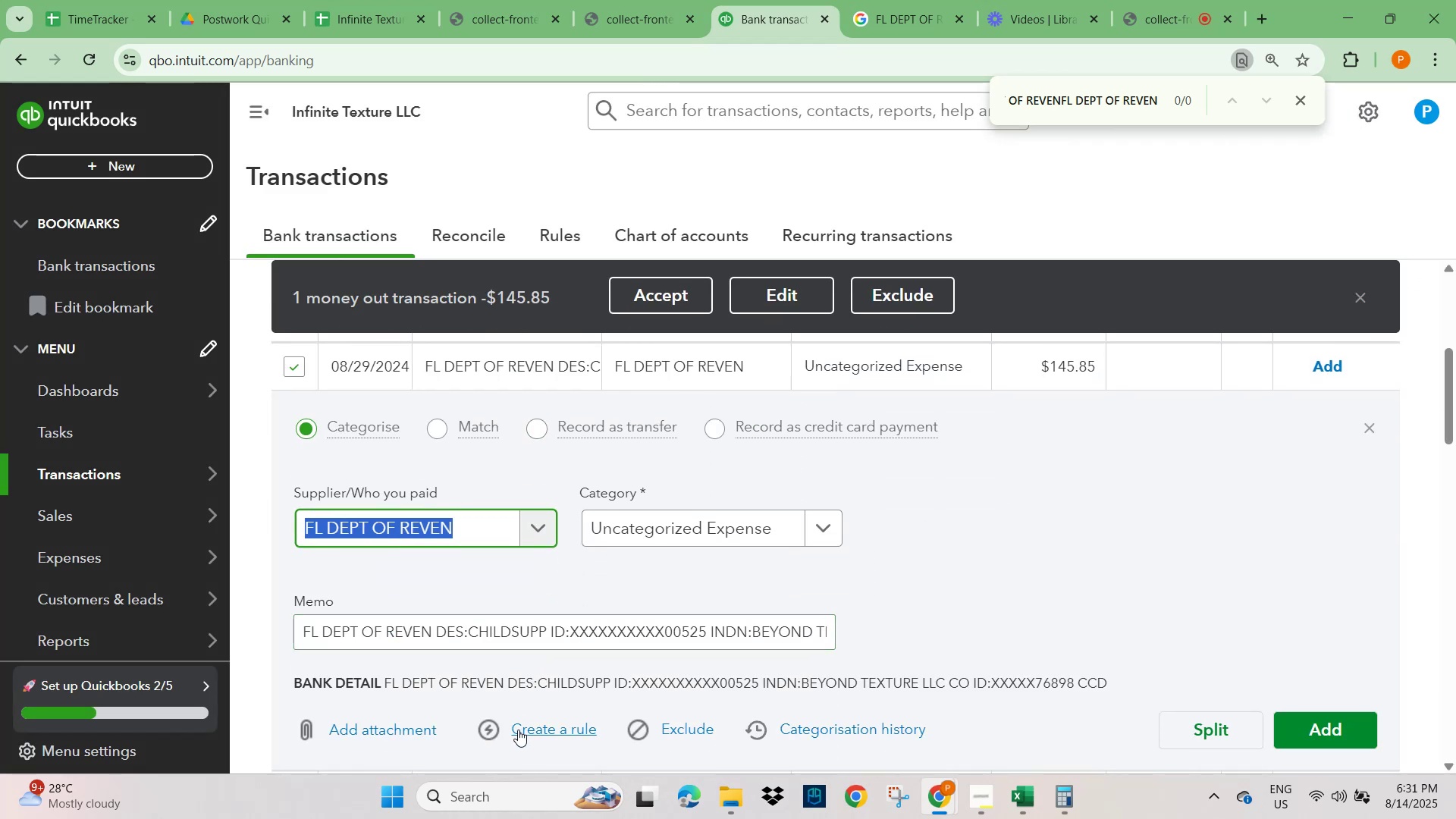 
left_click([540, 726])
 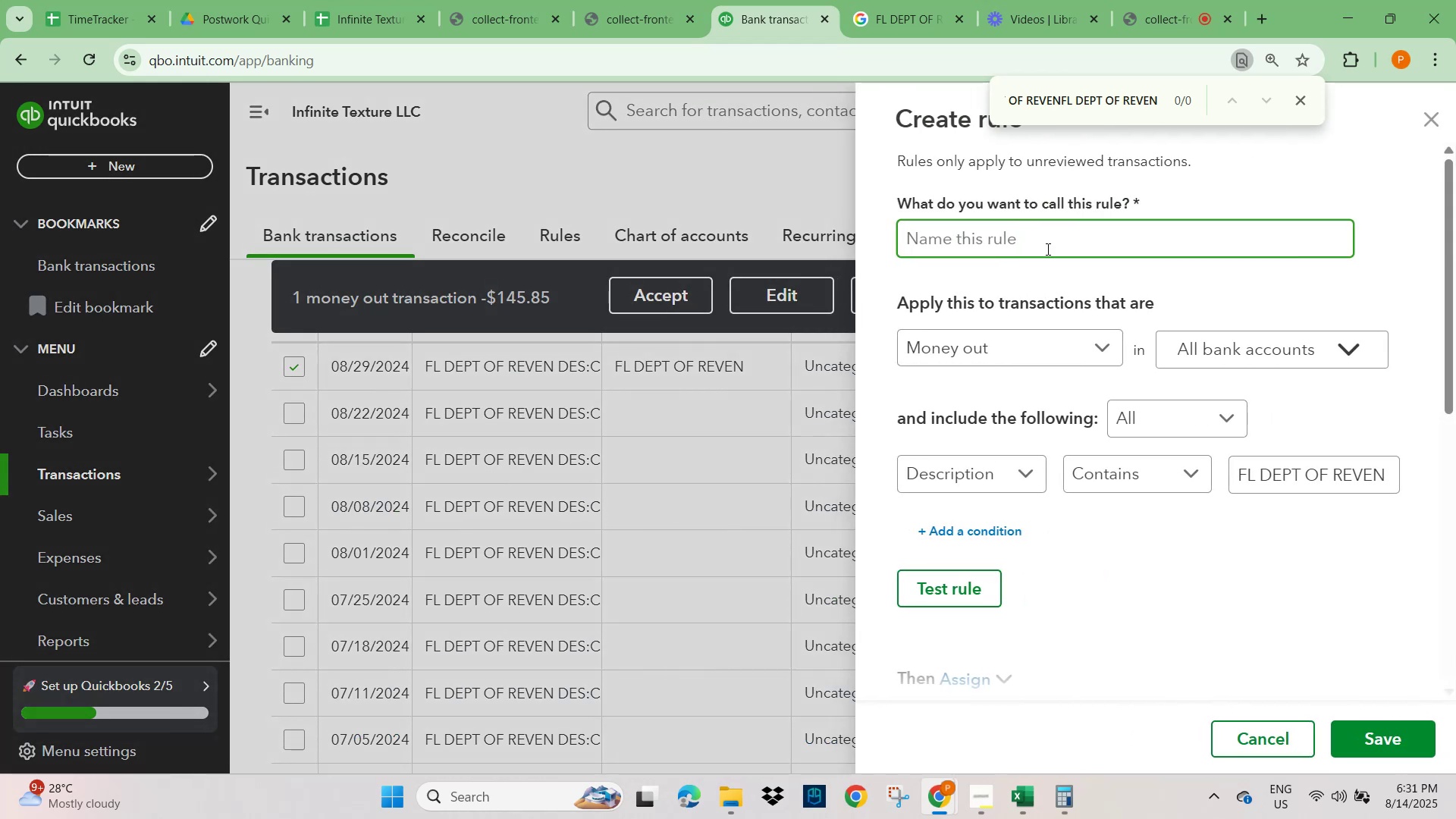 
key(Control+V)
 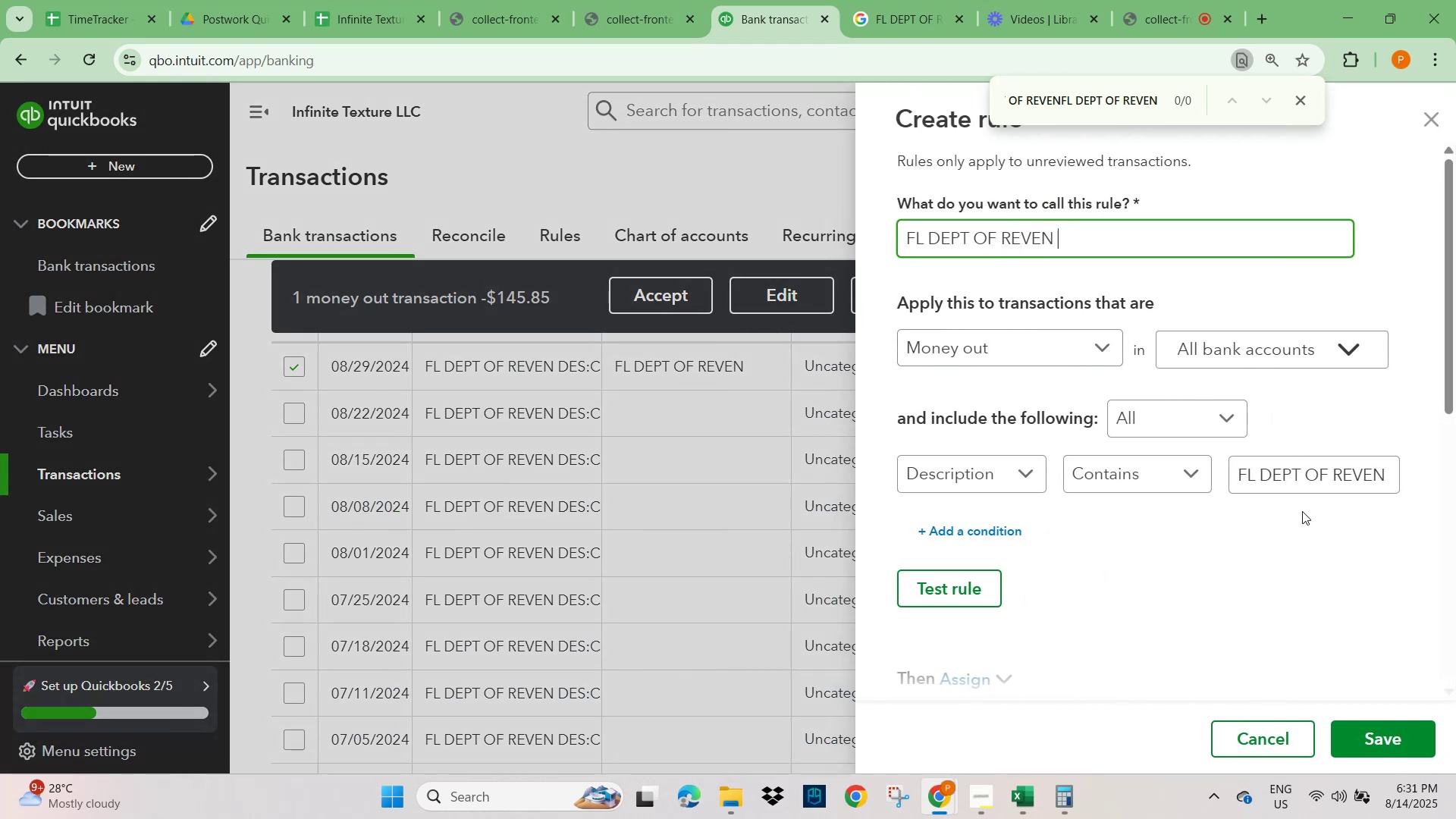 
left_click([1300, 488])
 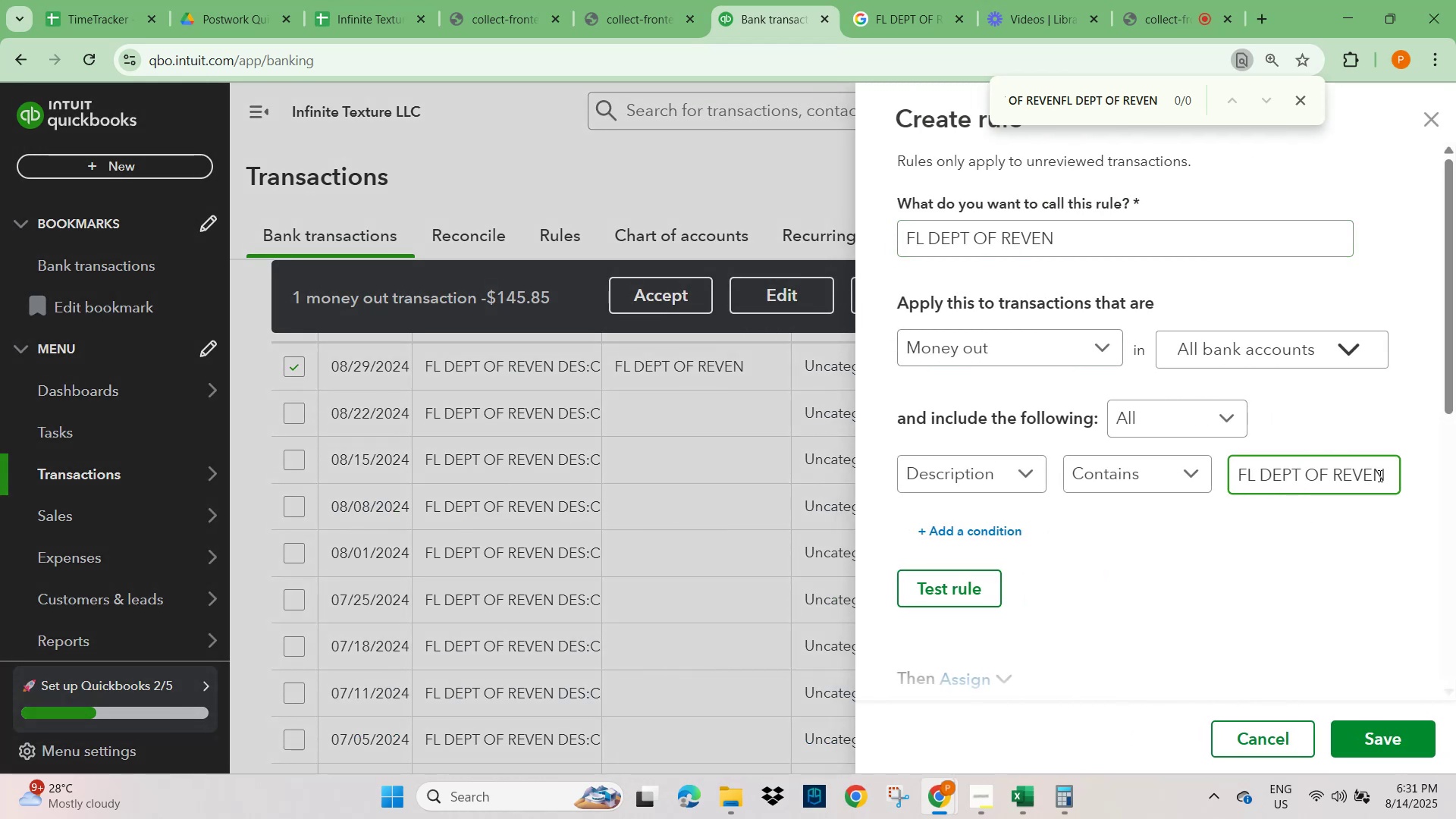 
left_click_drag(start_coordinate=[1384, 474], to_coordinate=[1455, 480])
 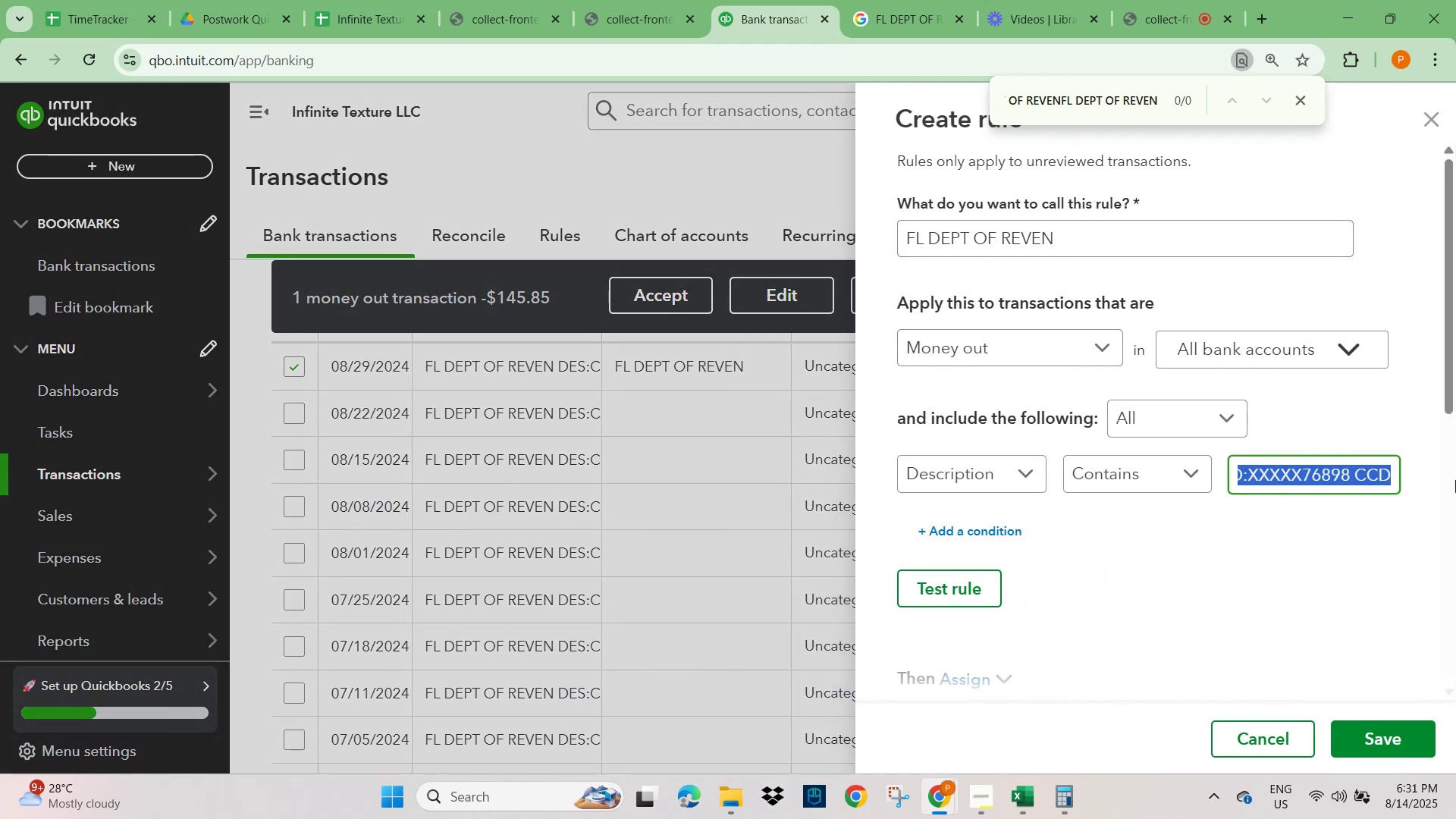 
key(Backspace)
 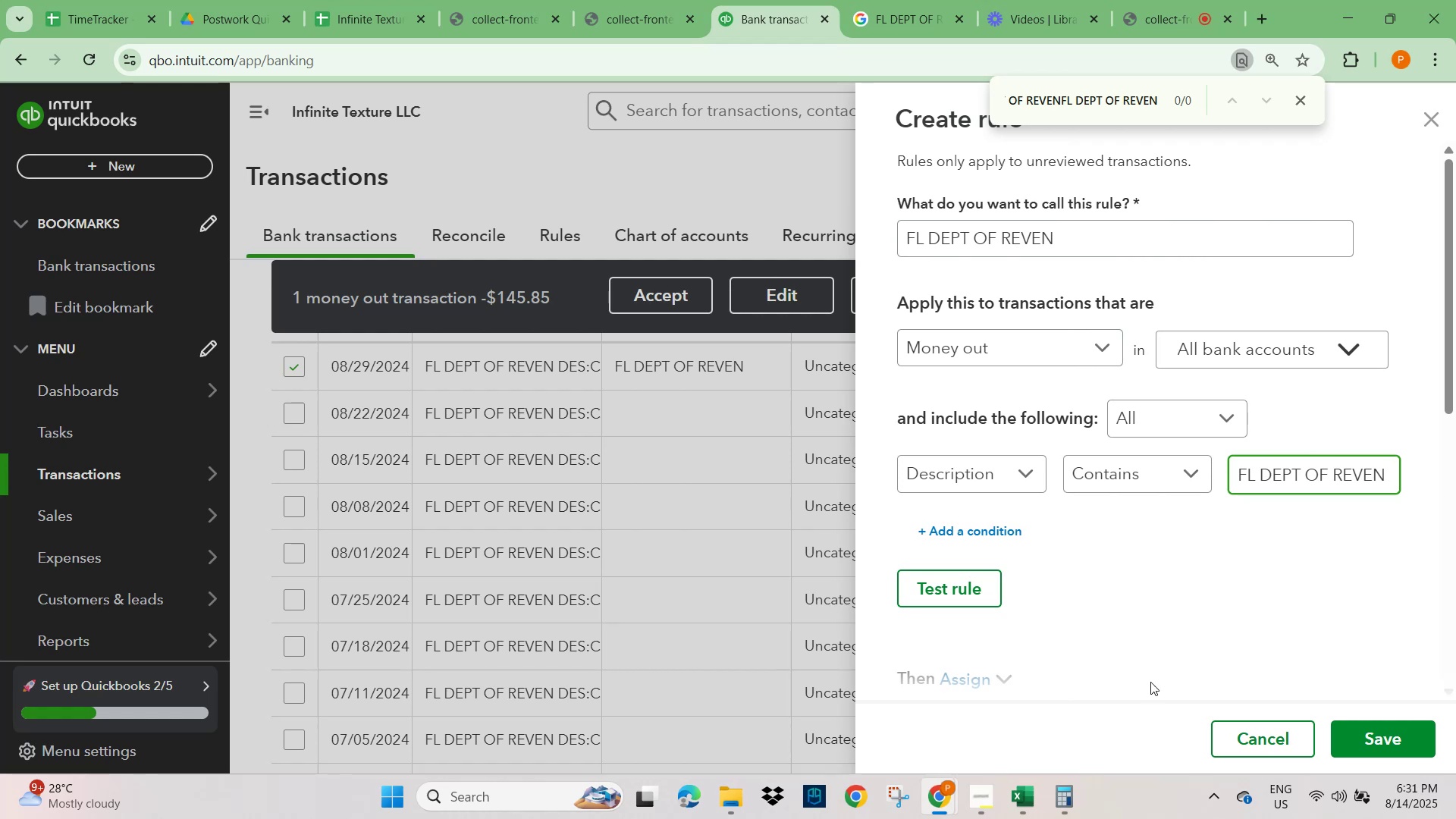 
scroll: coordinate [1182, 601], scroll_direction: down, amount: 4.0
 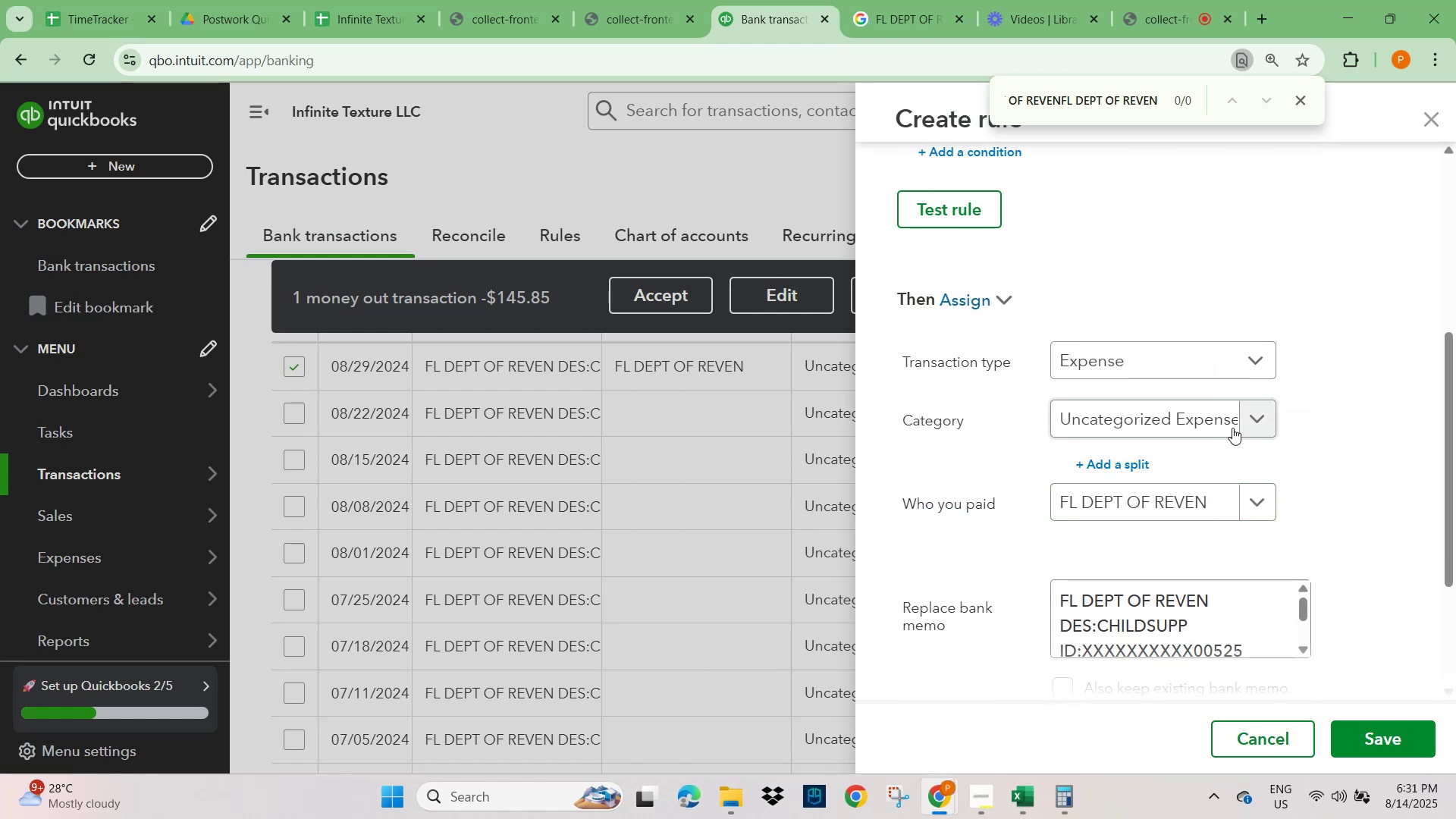 
left_click([1222, 425])
 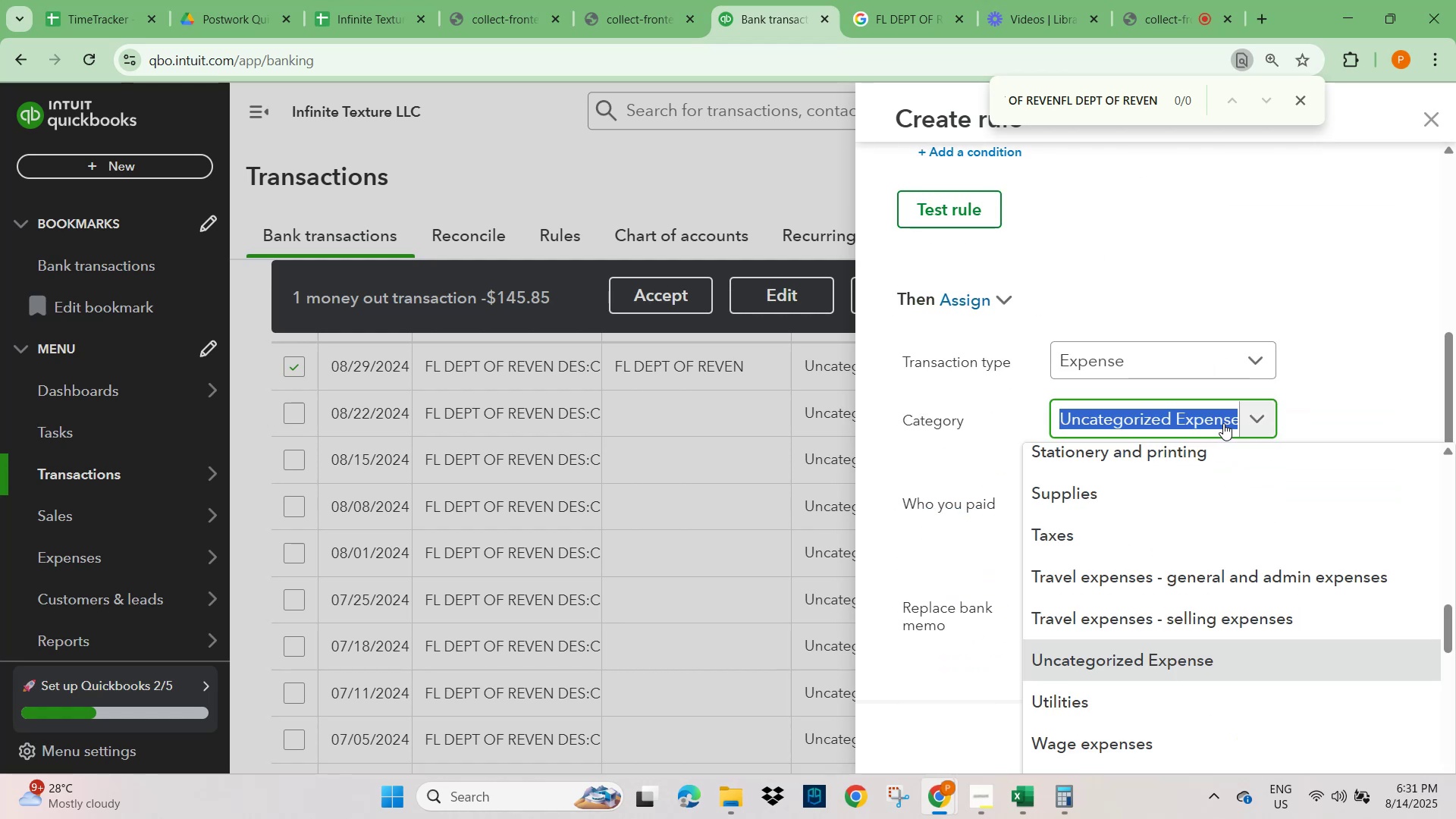 
type(DUES)
 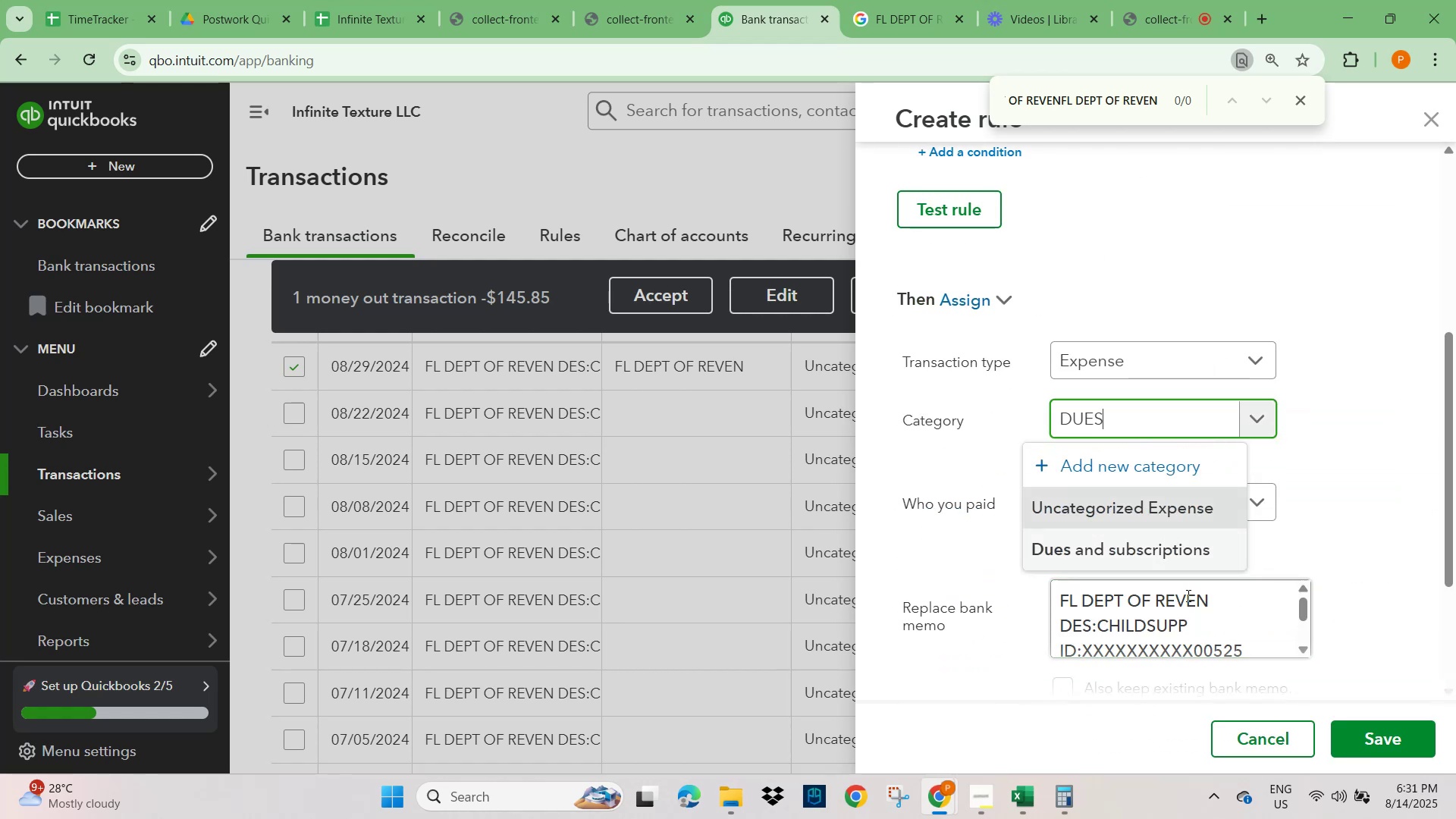 
left_click([1155, 554])
 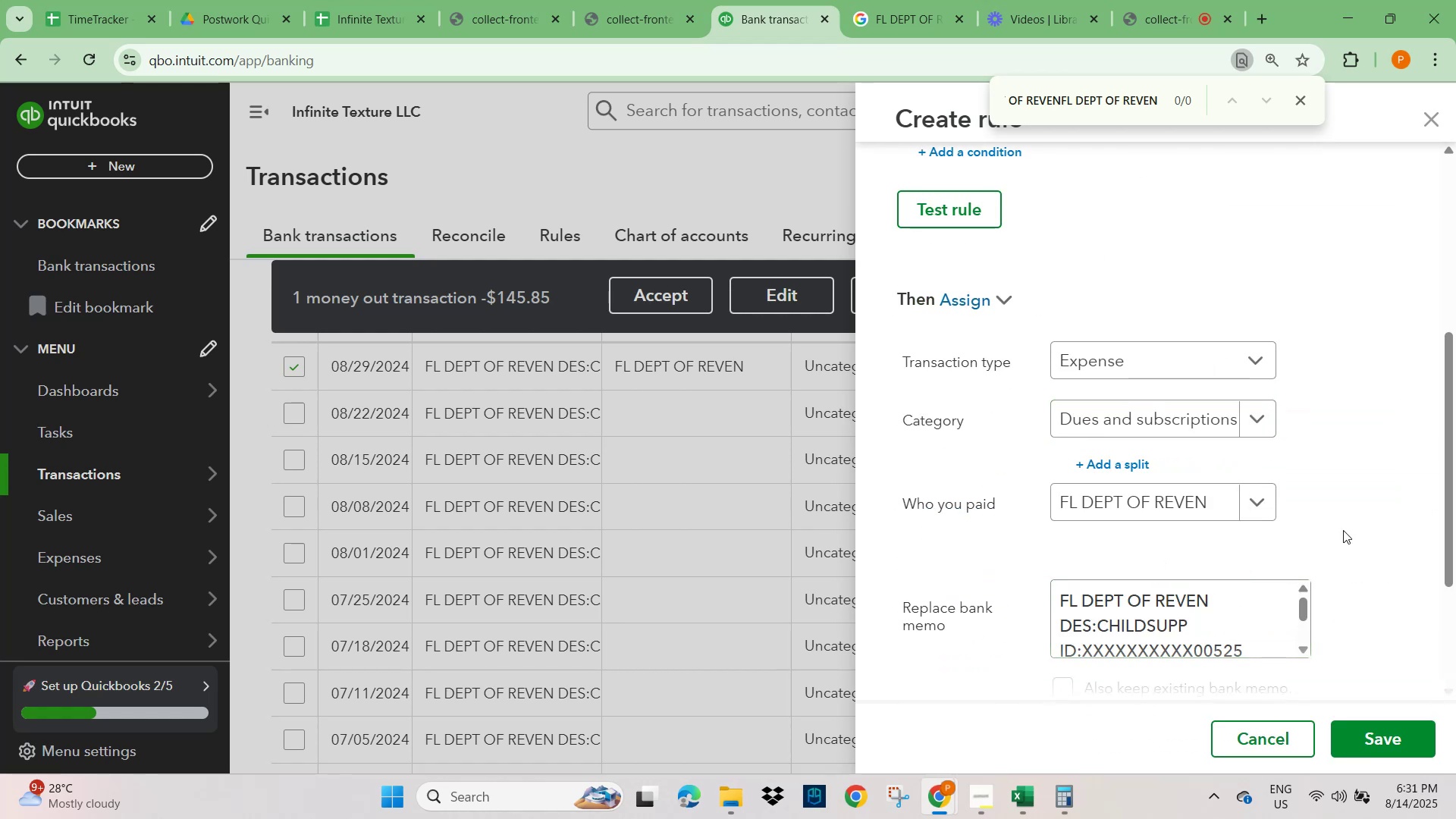 
left_click([1362, 523])
 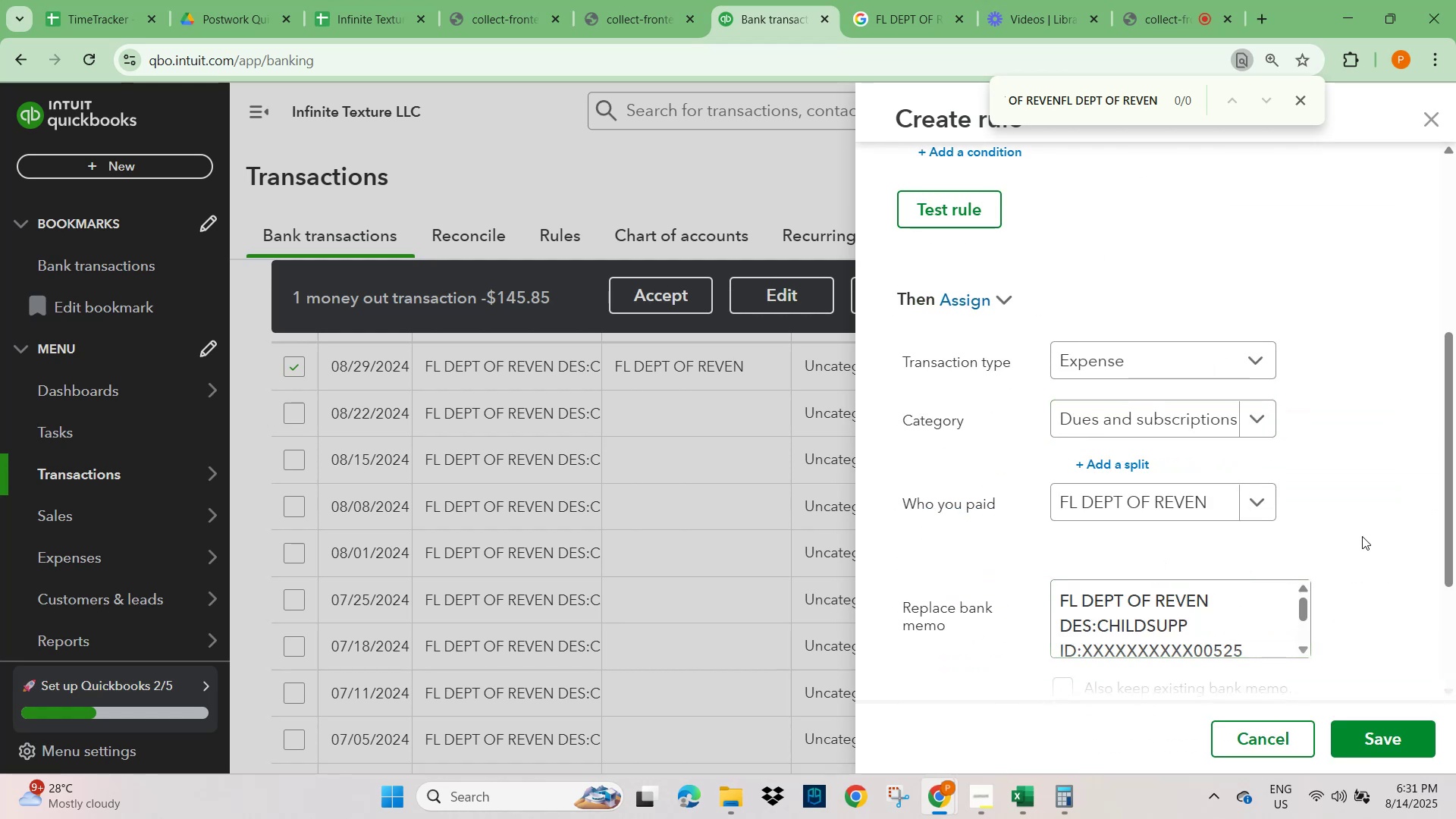 
scroll: coordinate [1362, 633], scroll_direction: down, amount: 2.0
 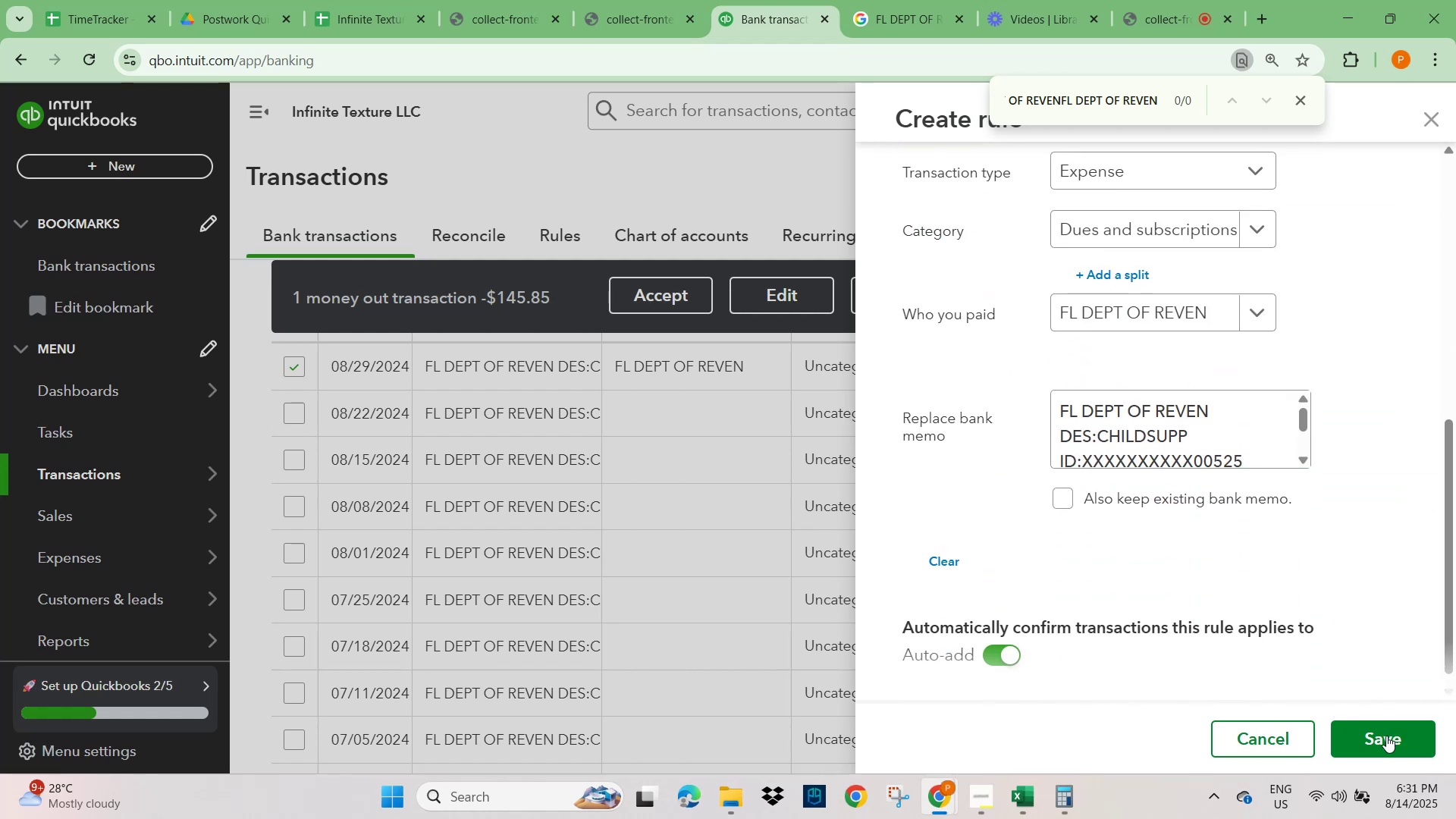 
left_click([1386, 737])
 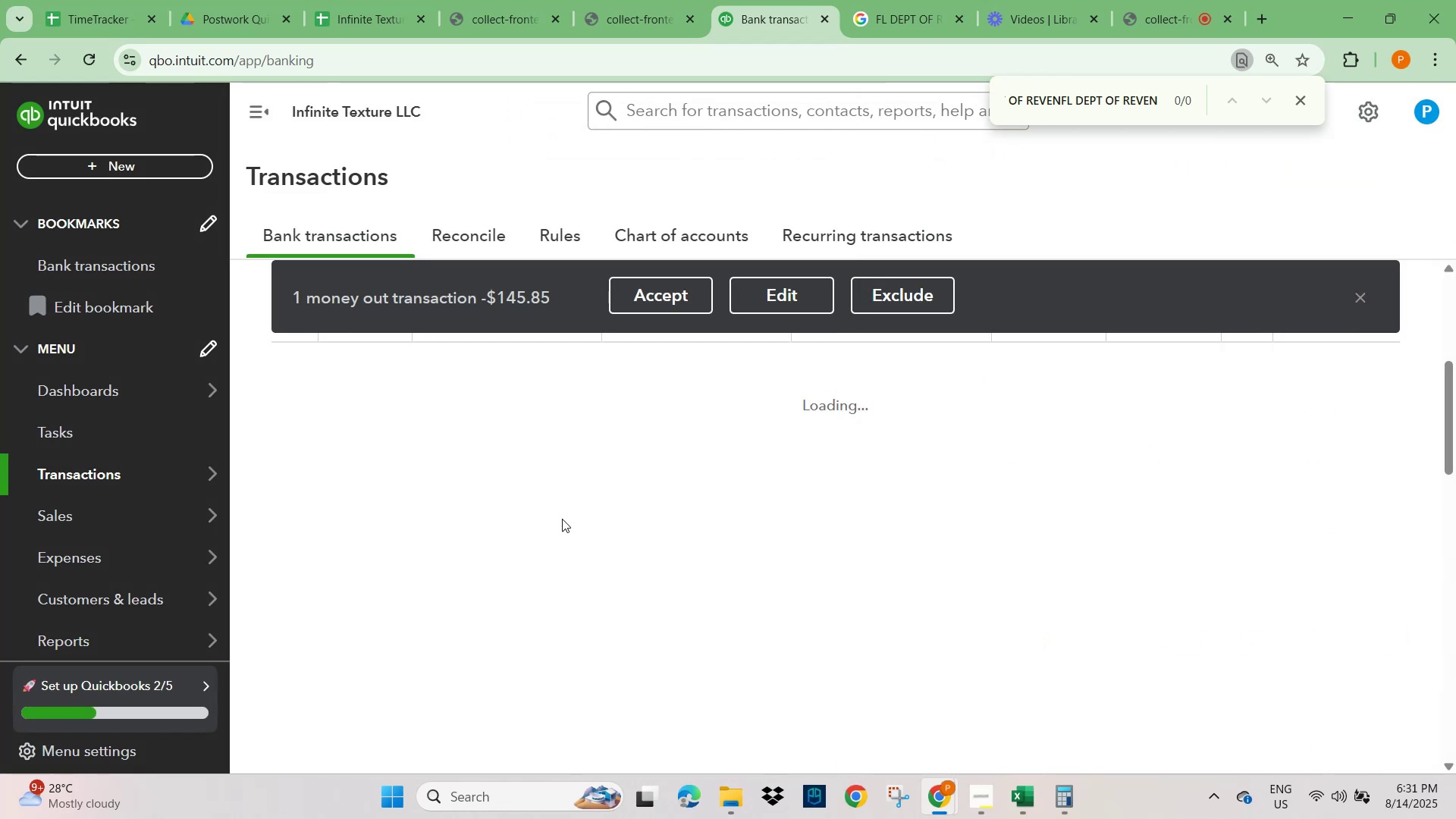 
wait(12.8)
 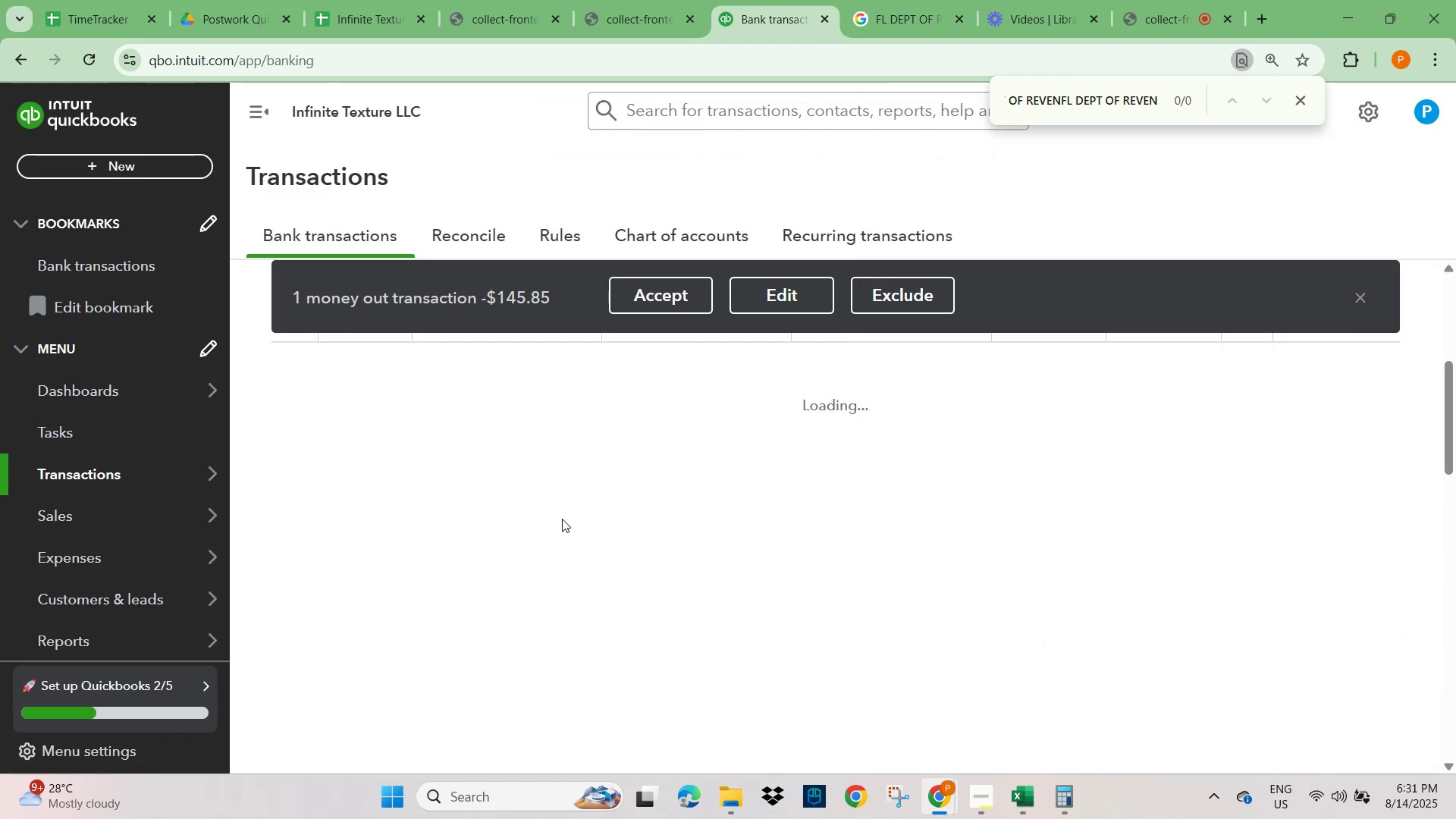 
scroll: coordinate [576, 554], scroll_direction: up, amount: 3.0
 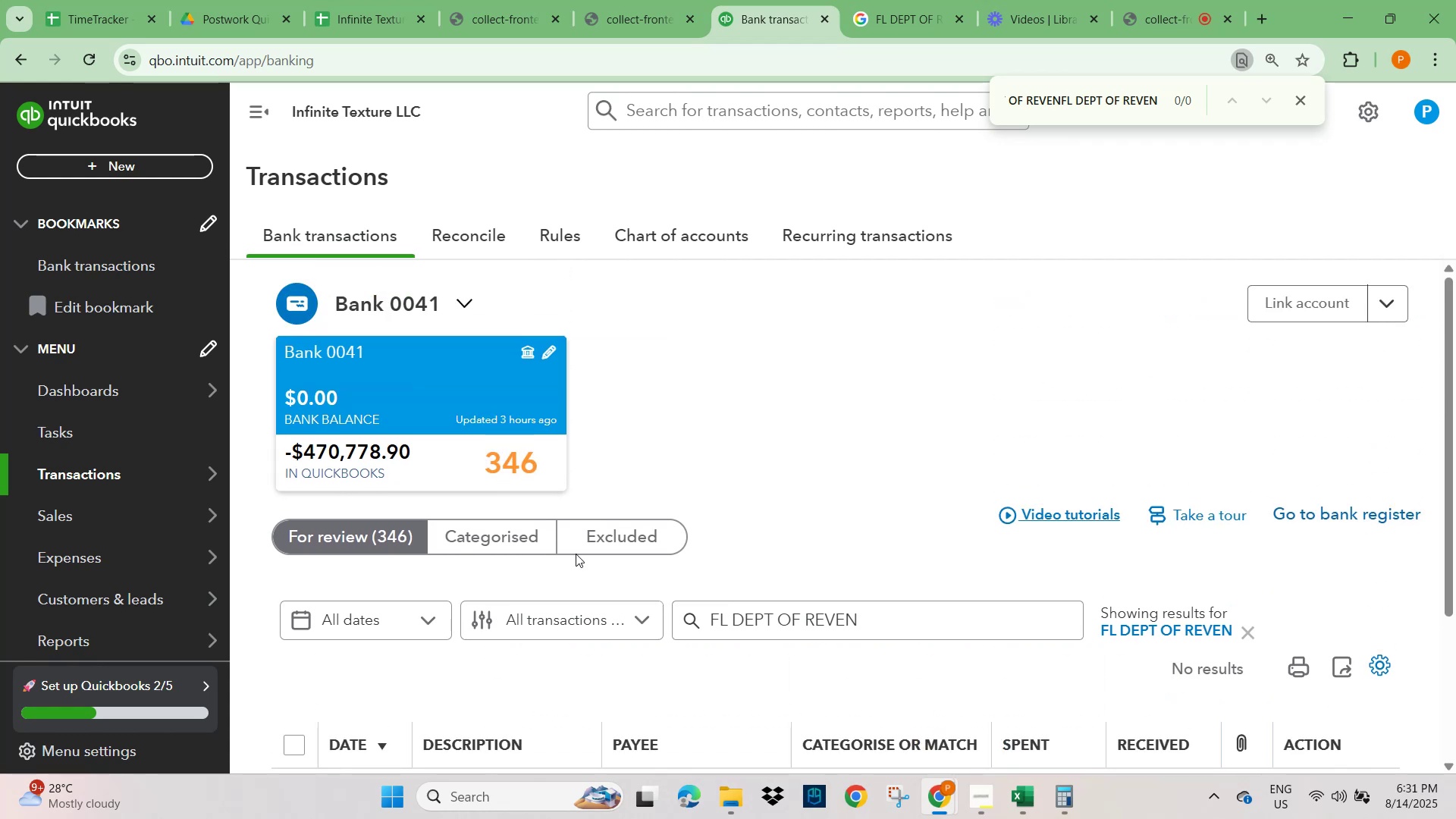 
wait(6.71)
 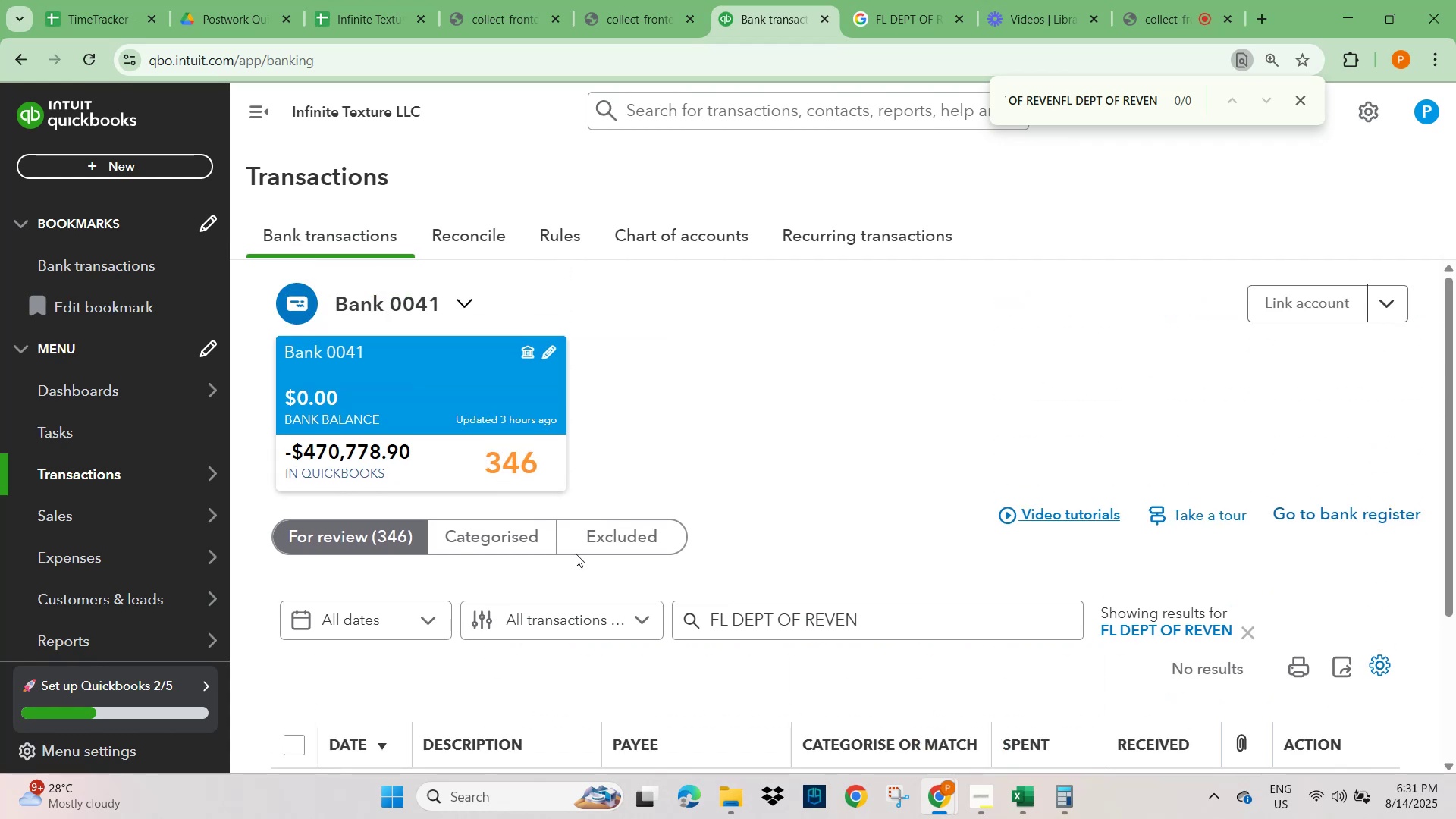 
left_click([367, 18])
 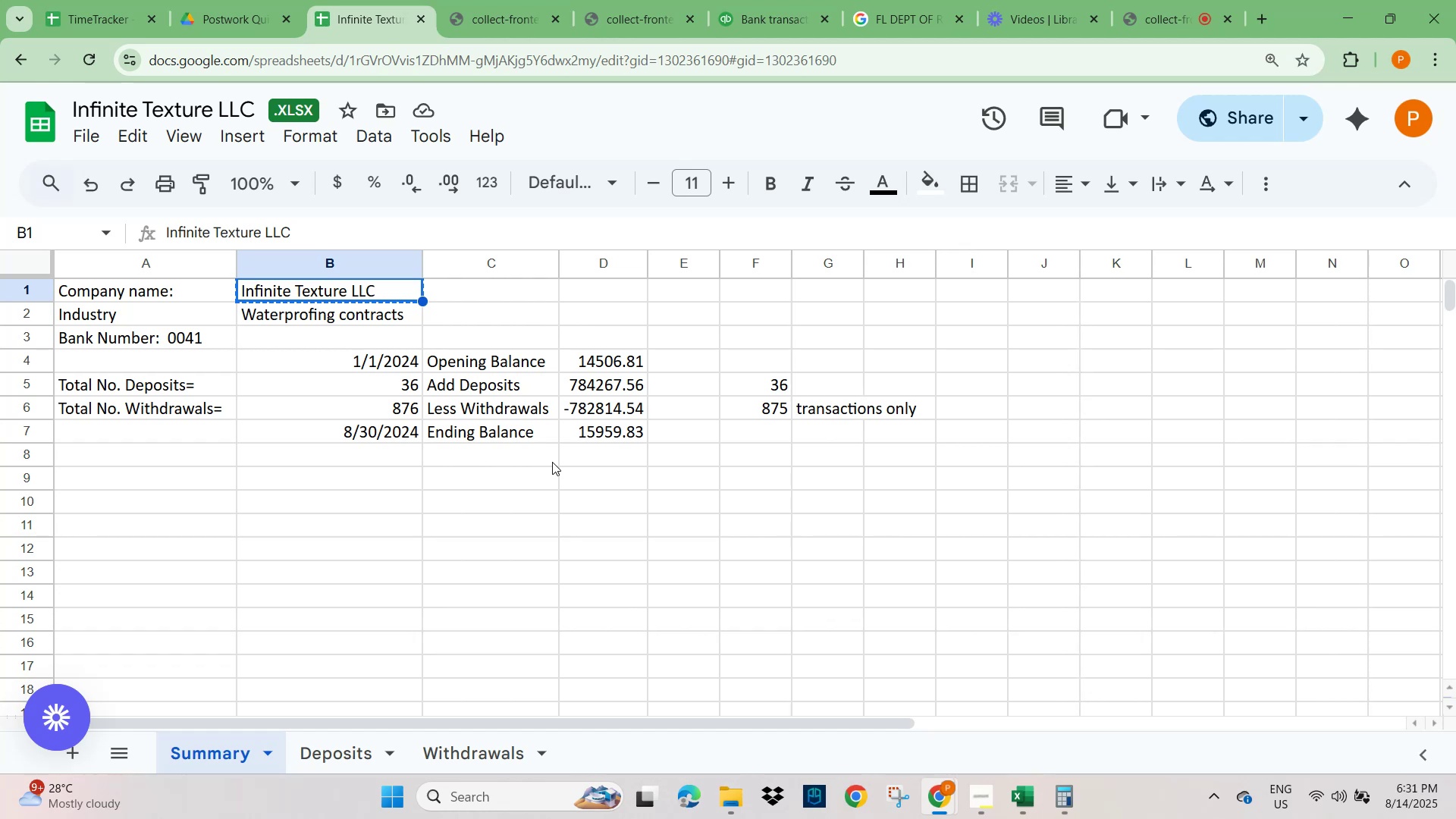 
wait(13.64)
 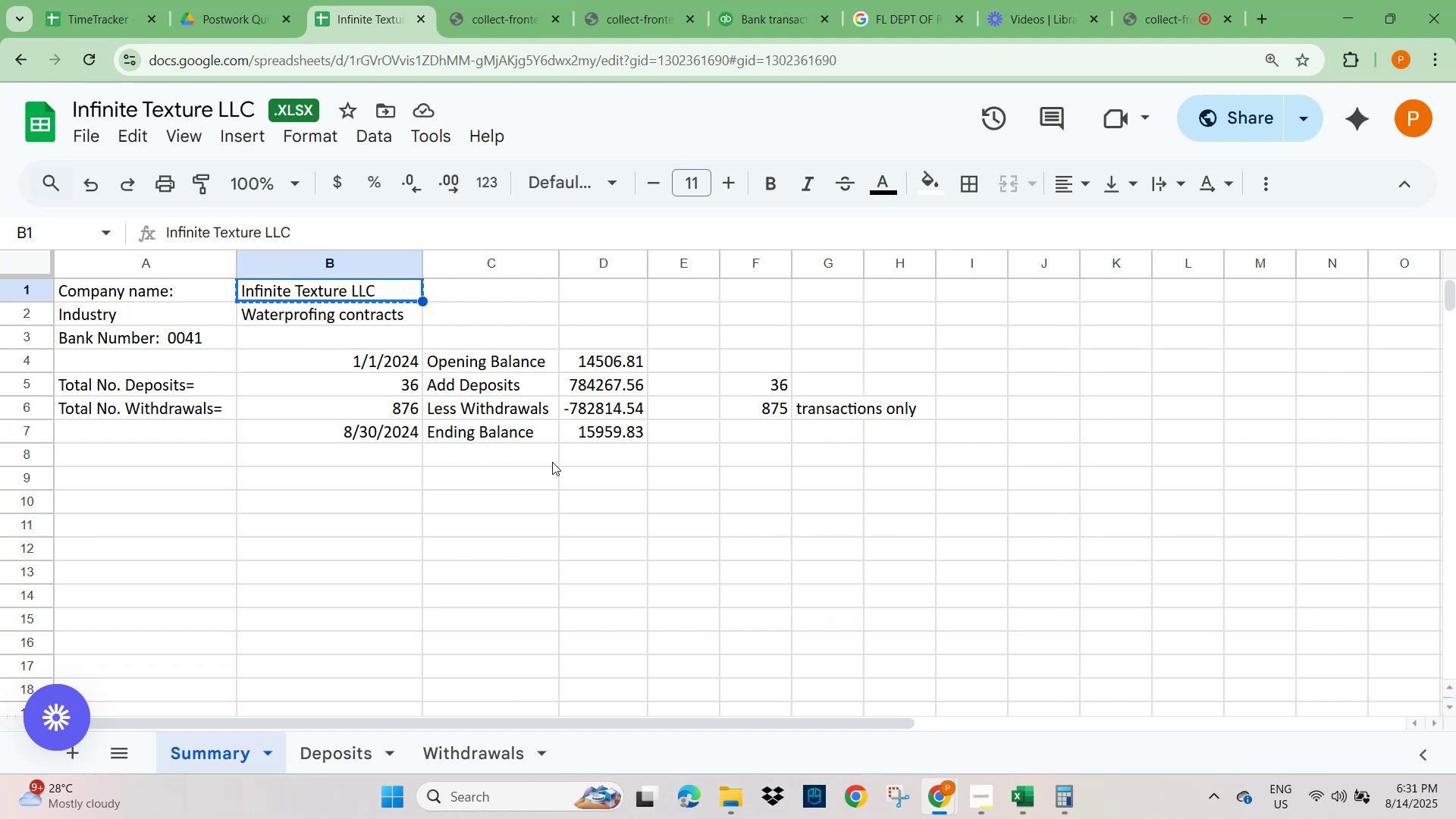 
mouse_move([485, 27])
 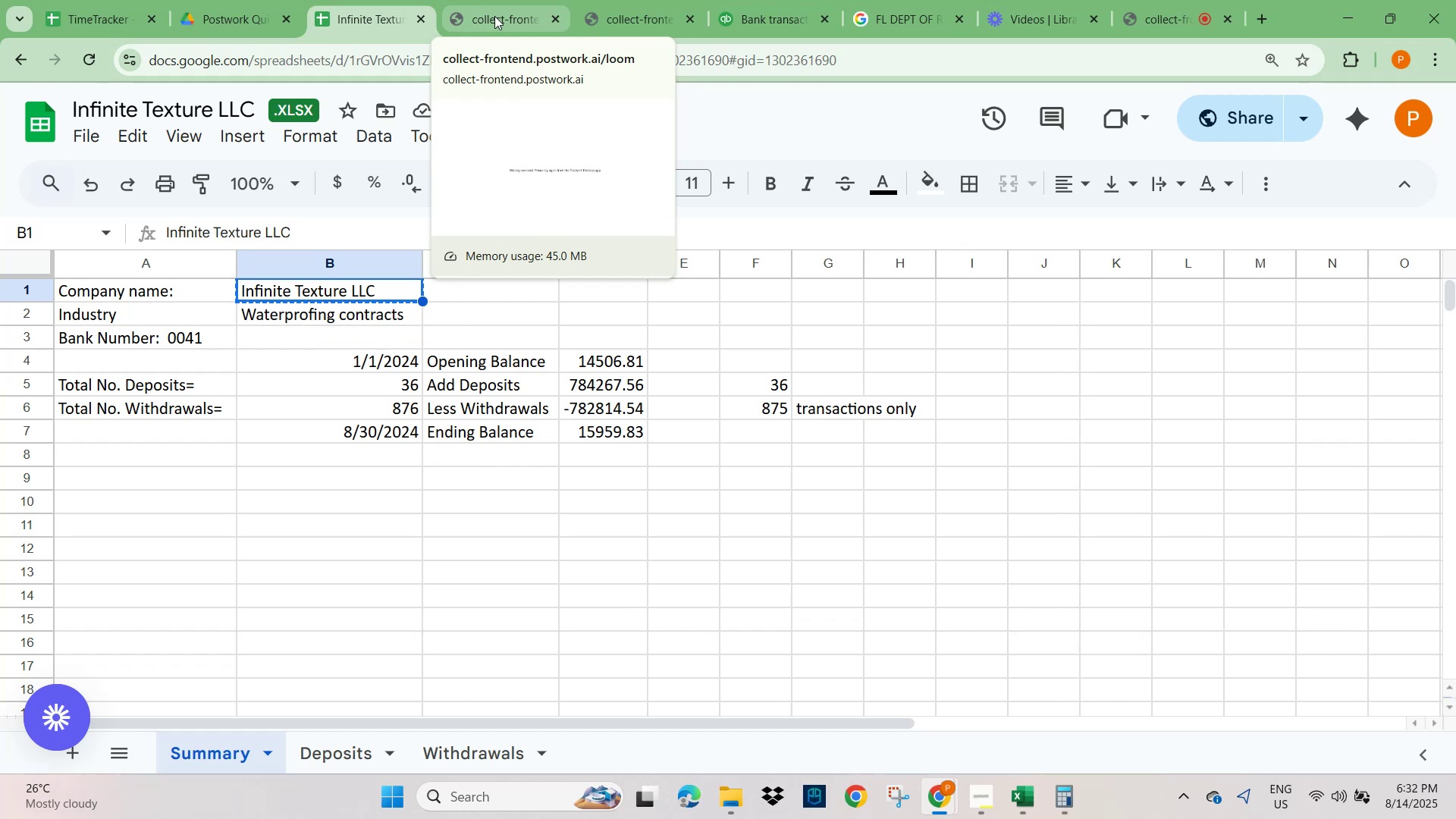 
wait(26.0)
 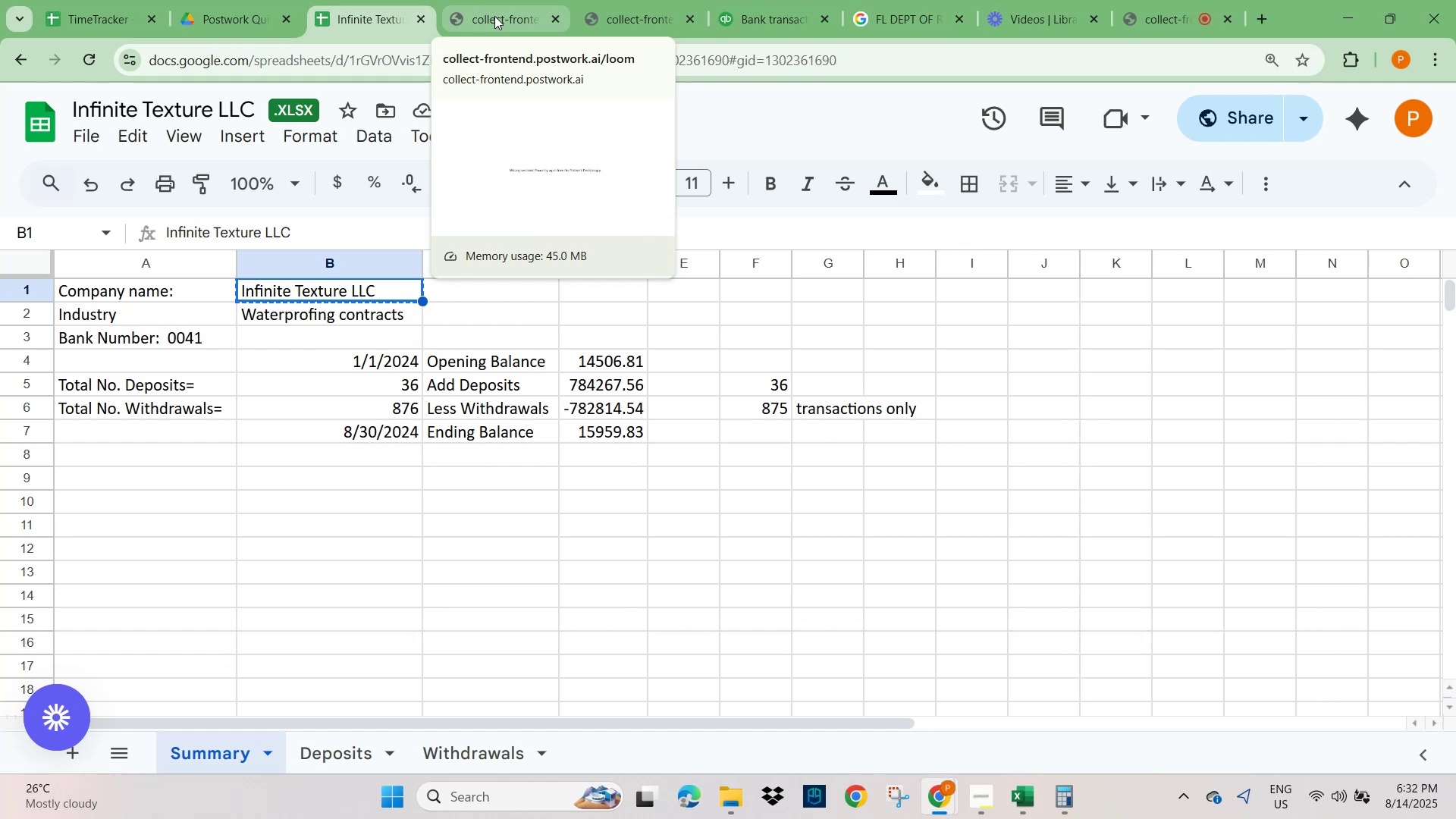 
left_click([770, 19])
 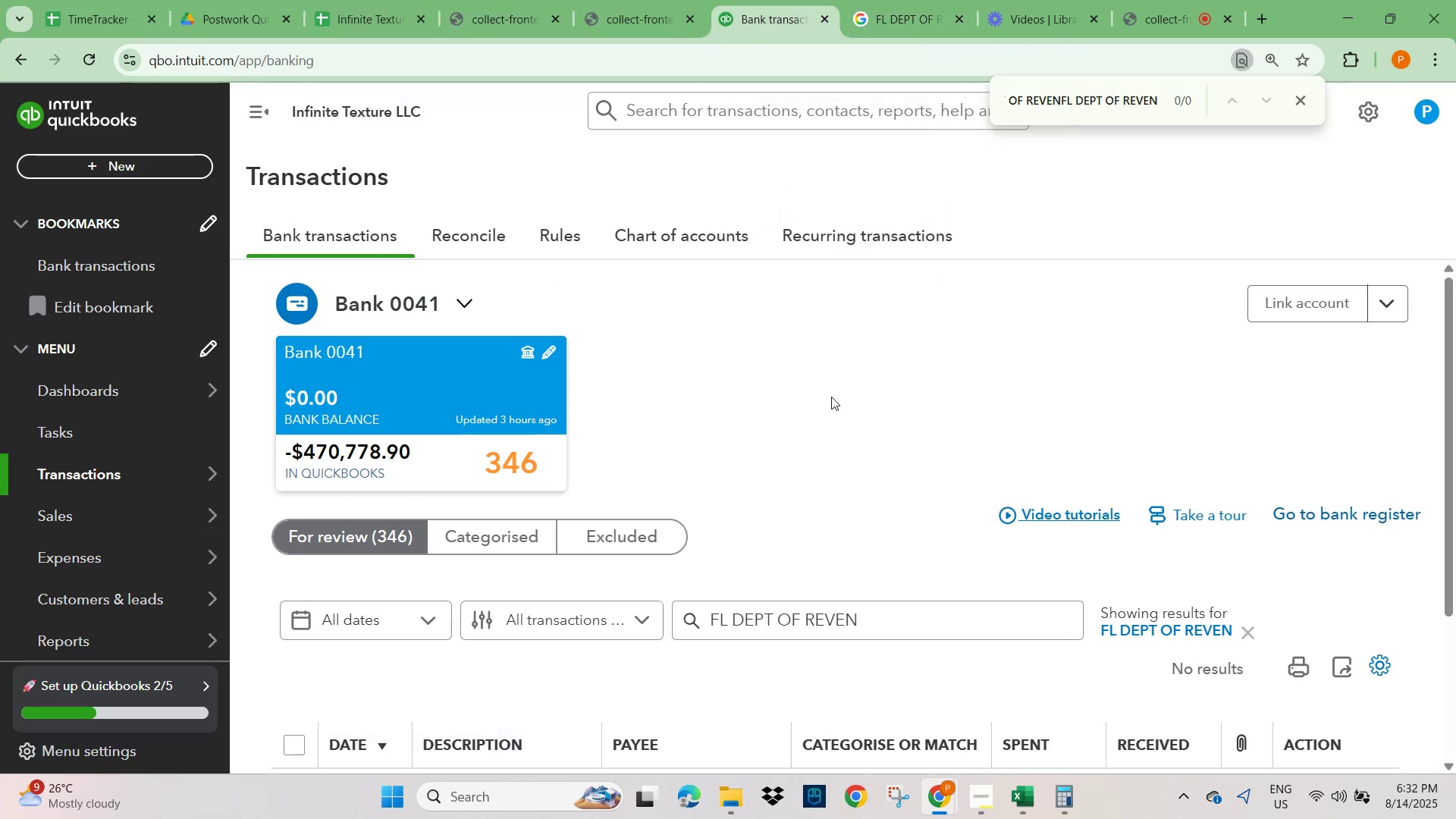 
scroll: coordinate [902, 579], scroll_direction: down, amount: 11.0
 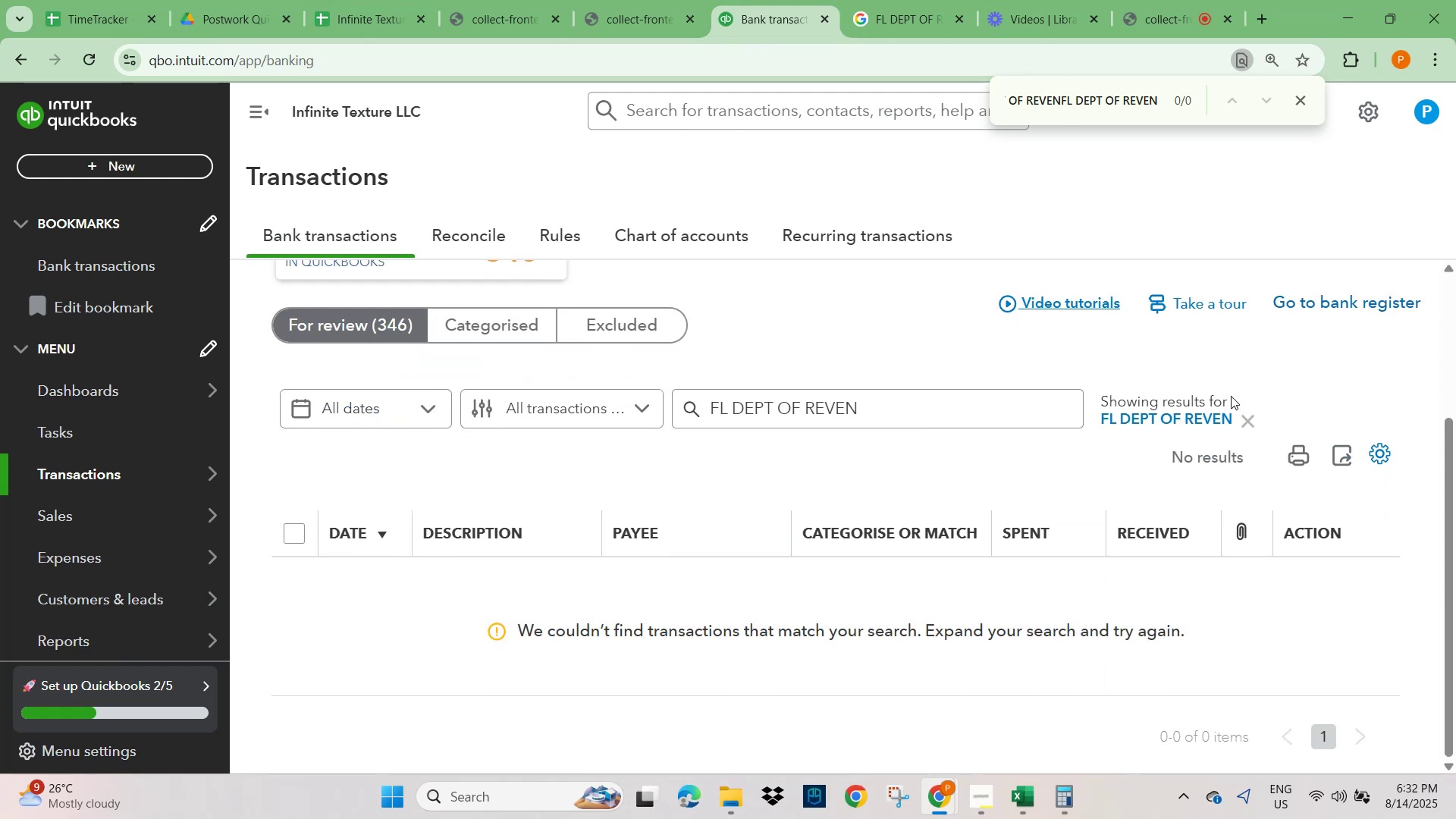 
left_click([1250, 419])
 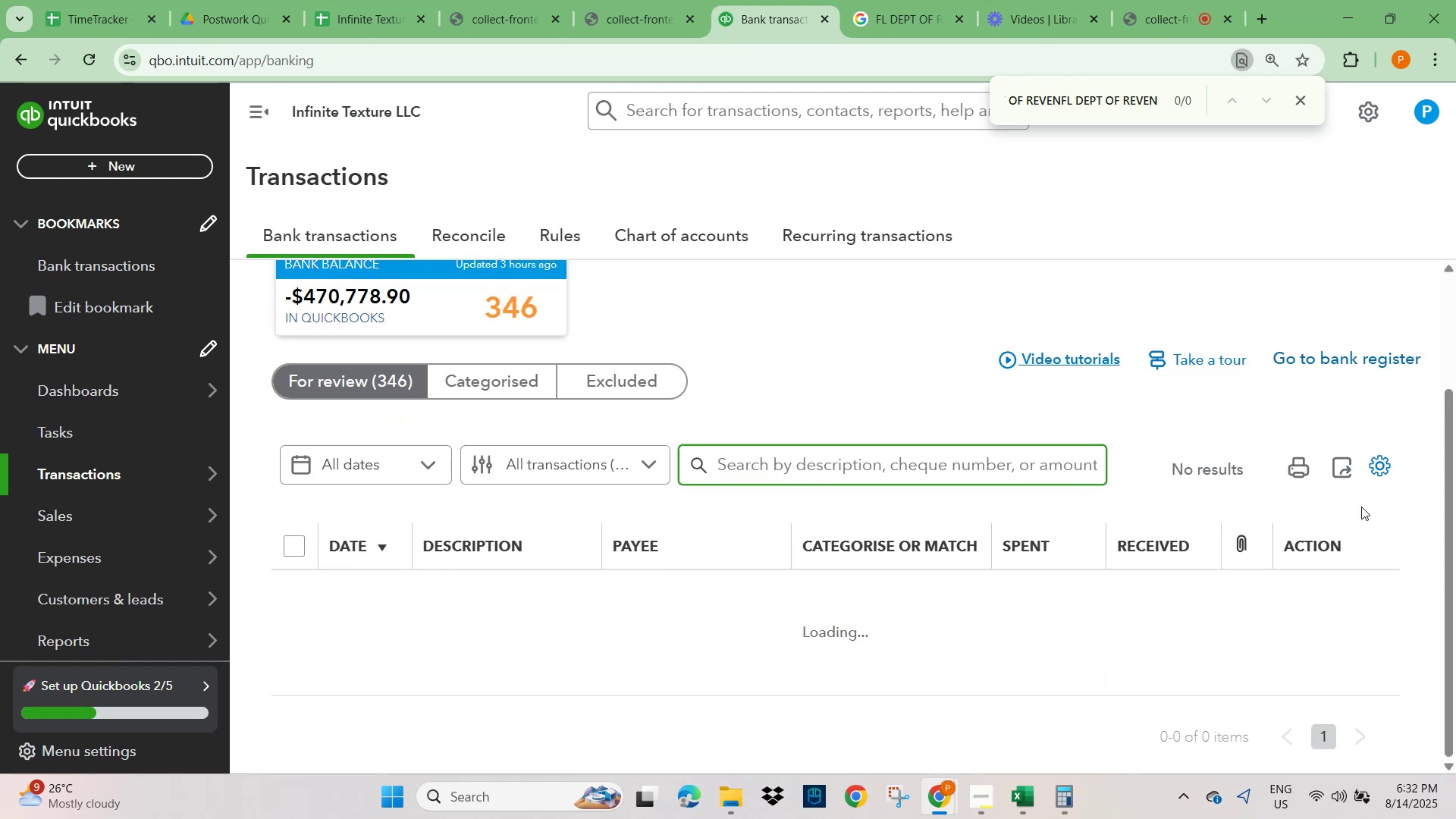 
scroll: coordinate [1219, 509], scroll_direction: down, amount: 5.0
 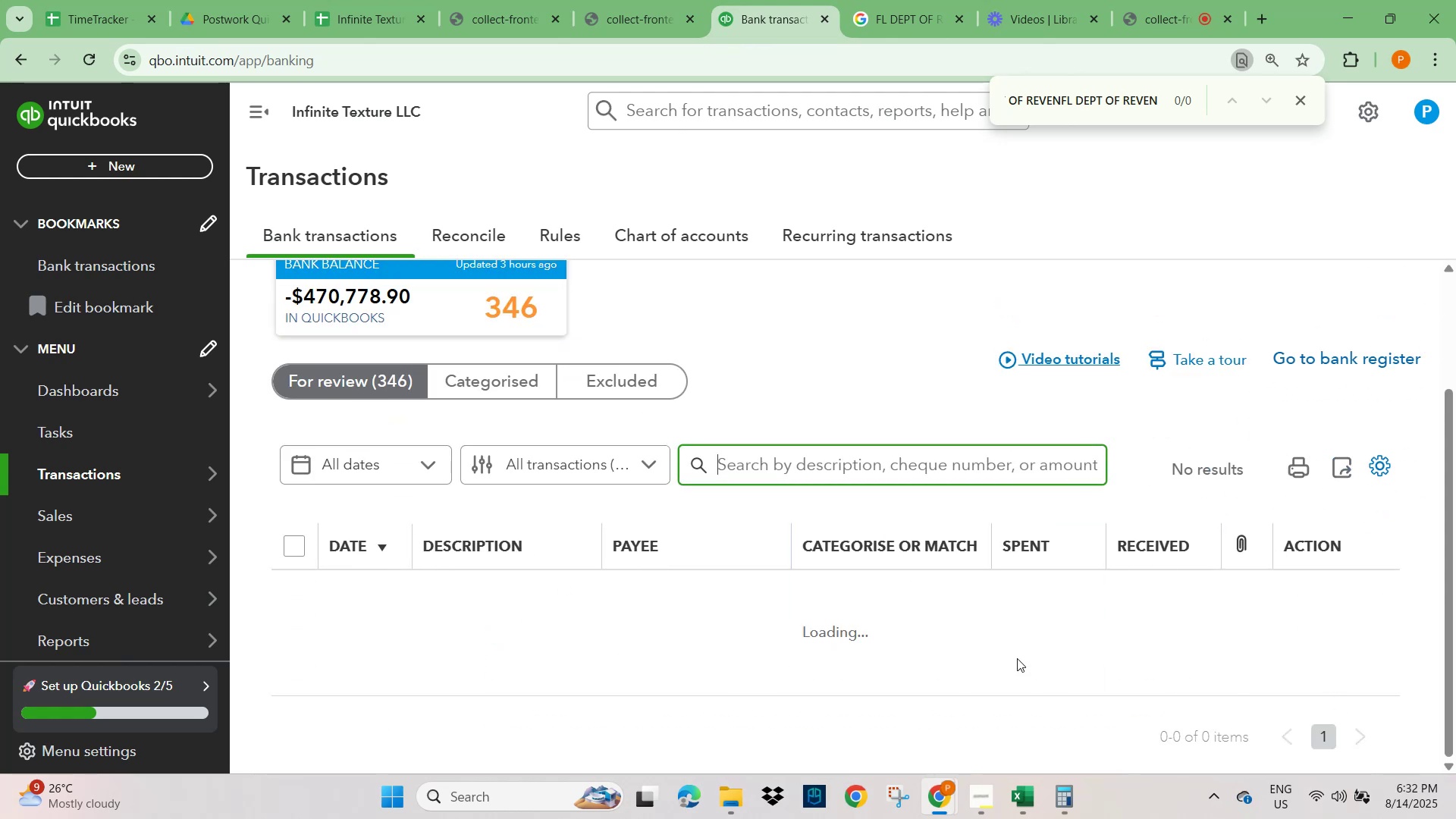 
left_click([350, 384])
 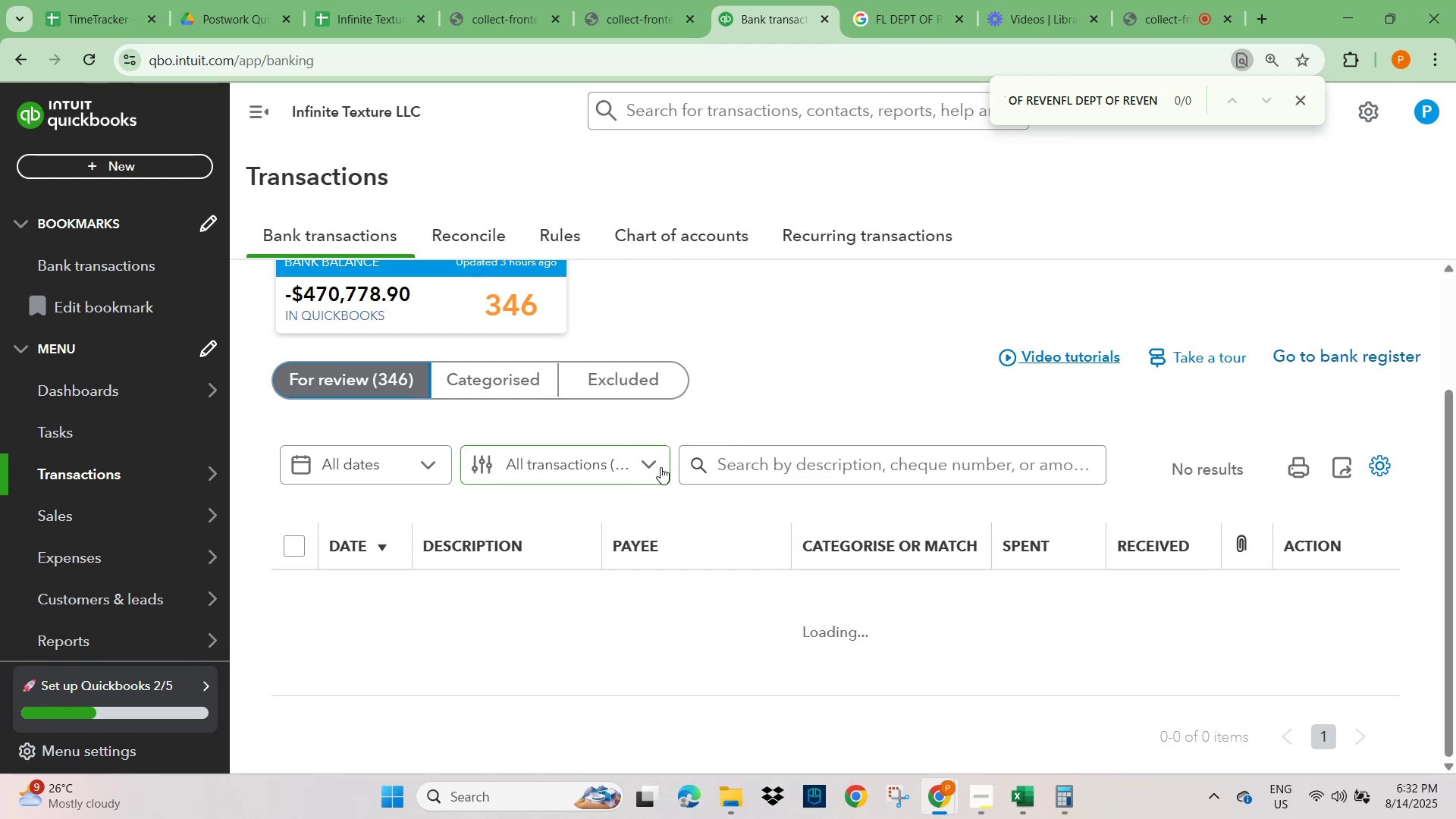 
scroll: coordinate [585, 603], scroll_direction: down, amount: 6.0
 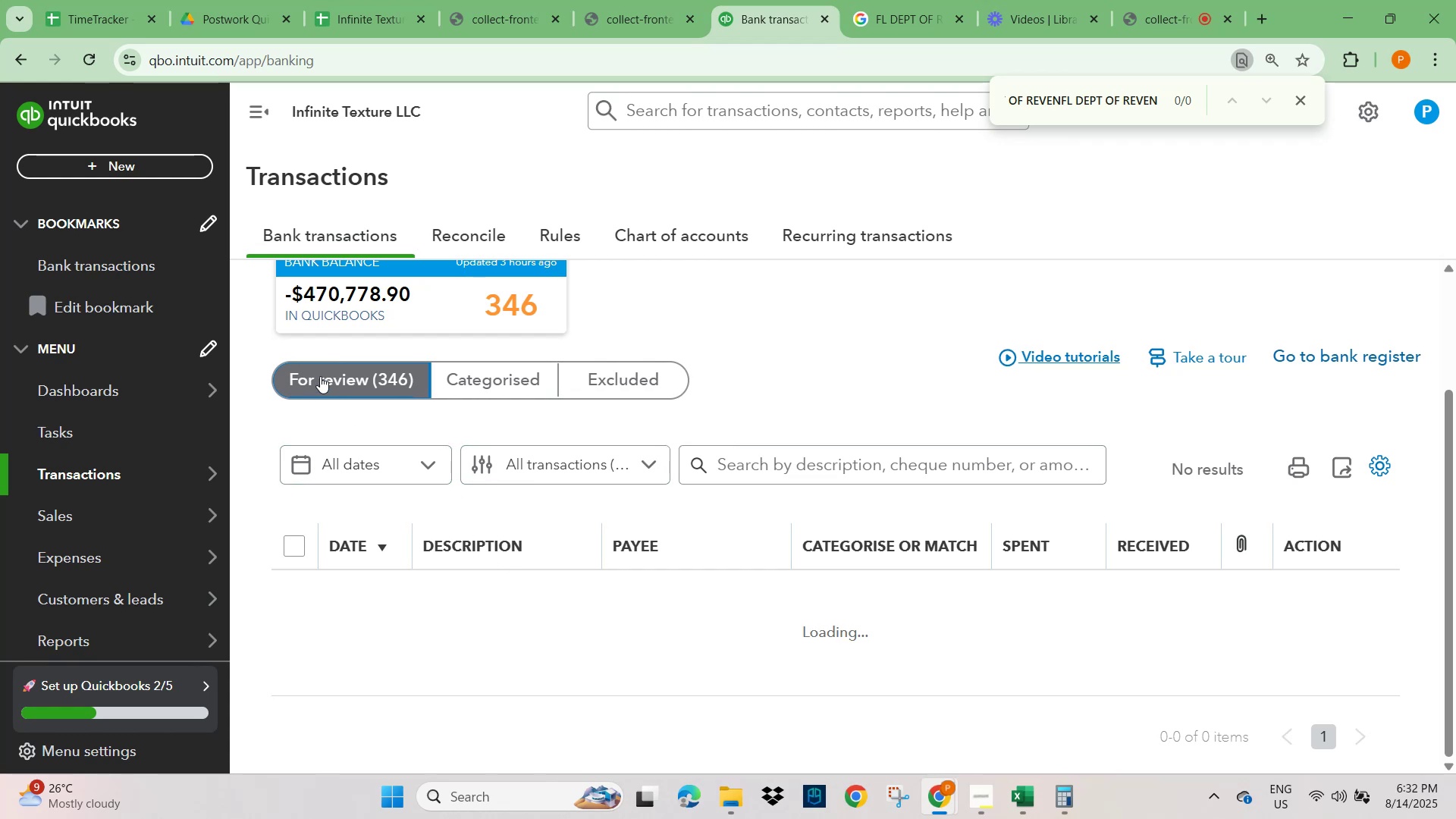 
left_click([347, 371])
 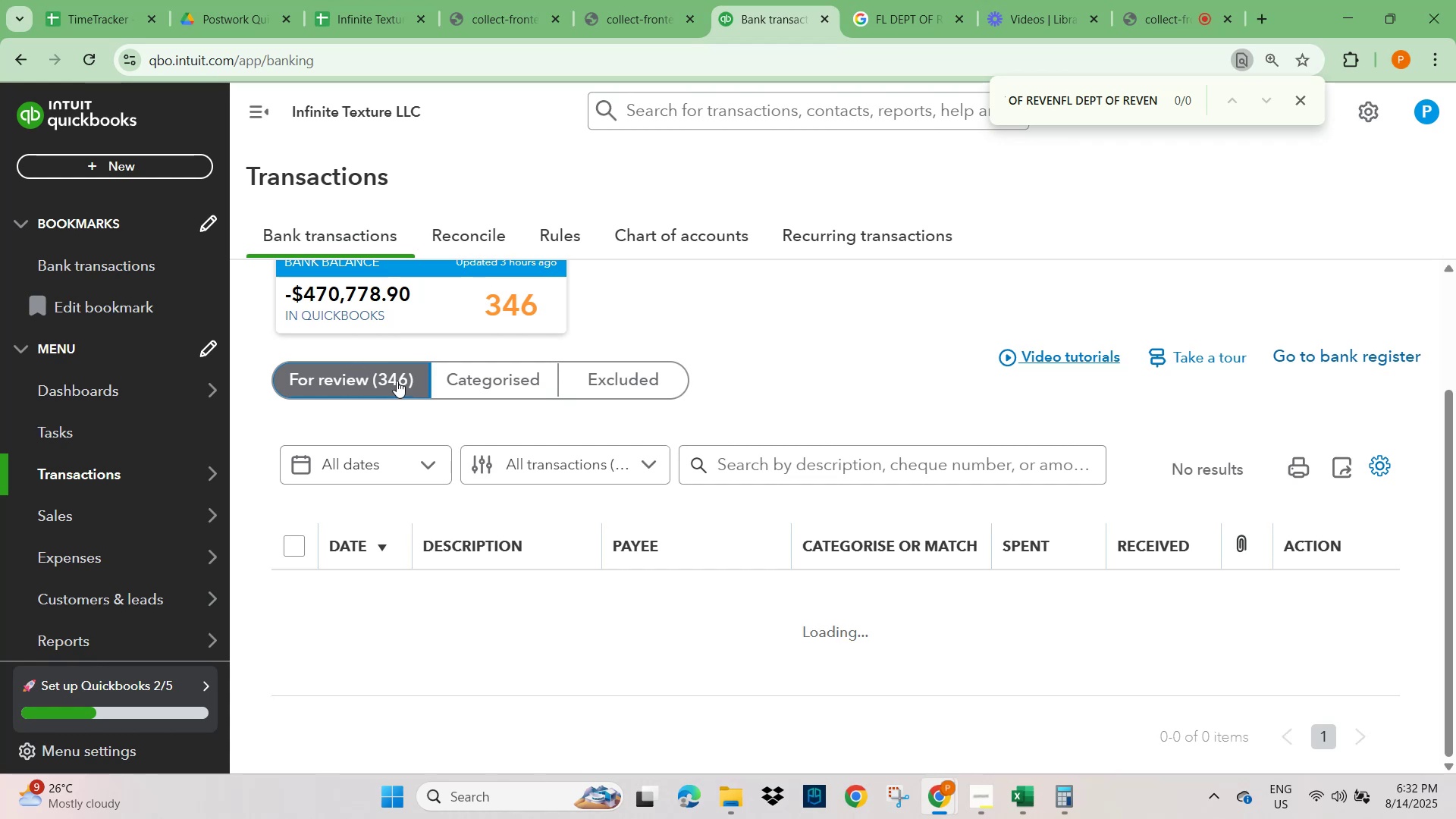 
scroll: coordinate [905, 463], scroll_direction: up, amount: 4.0
 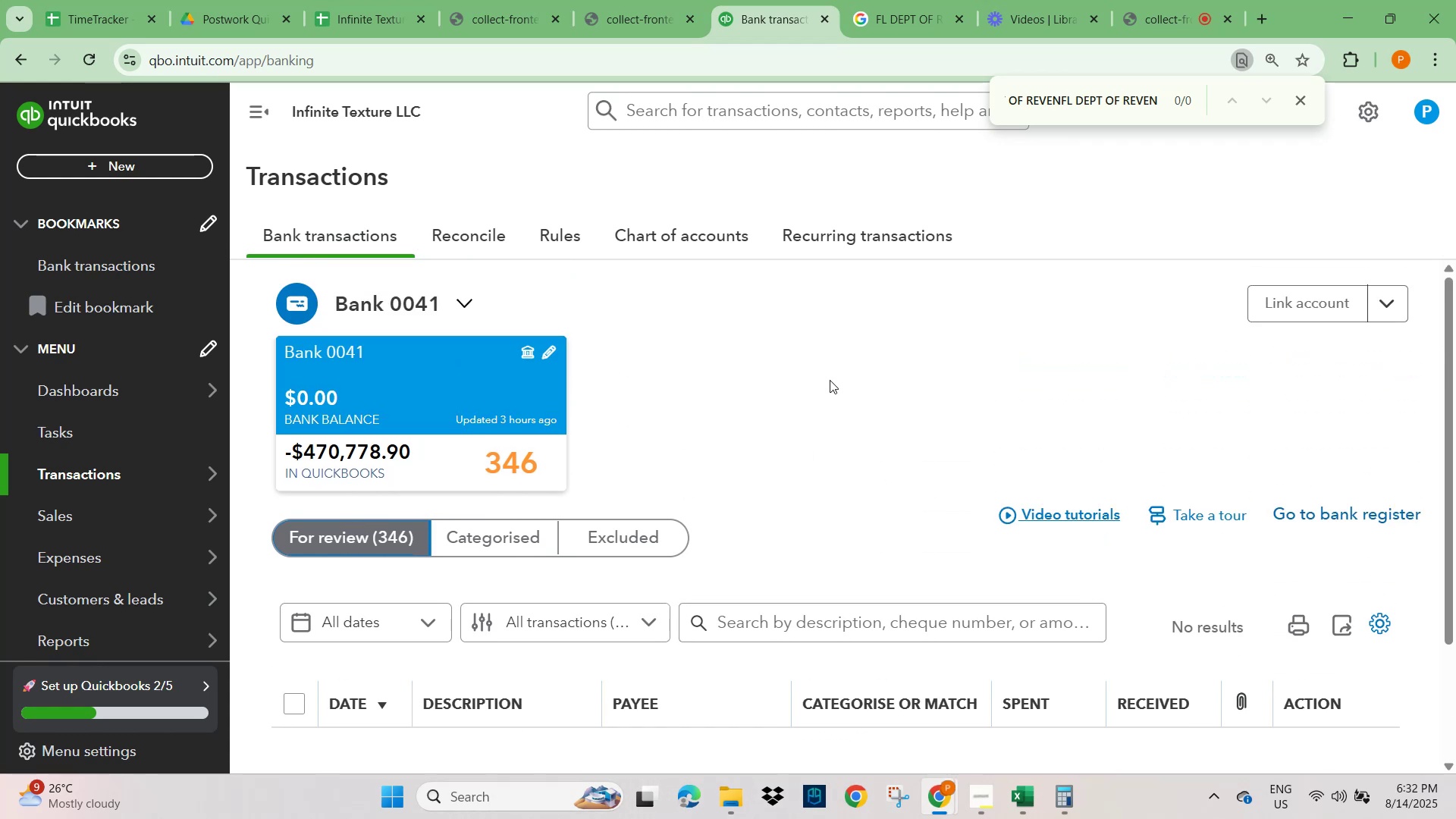 